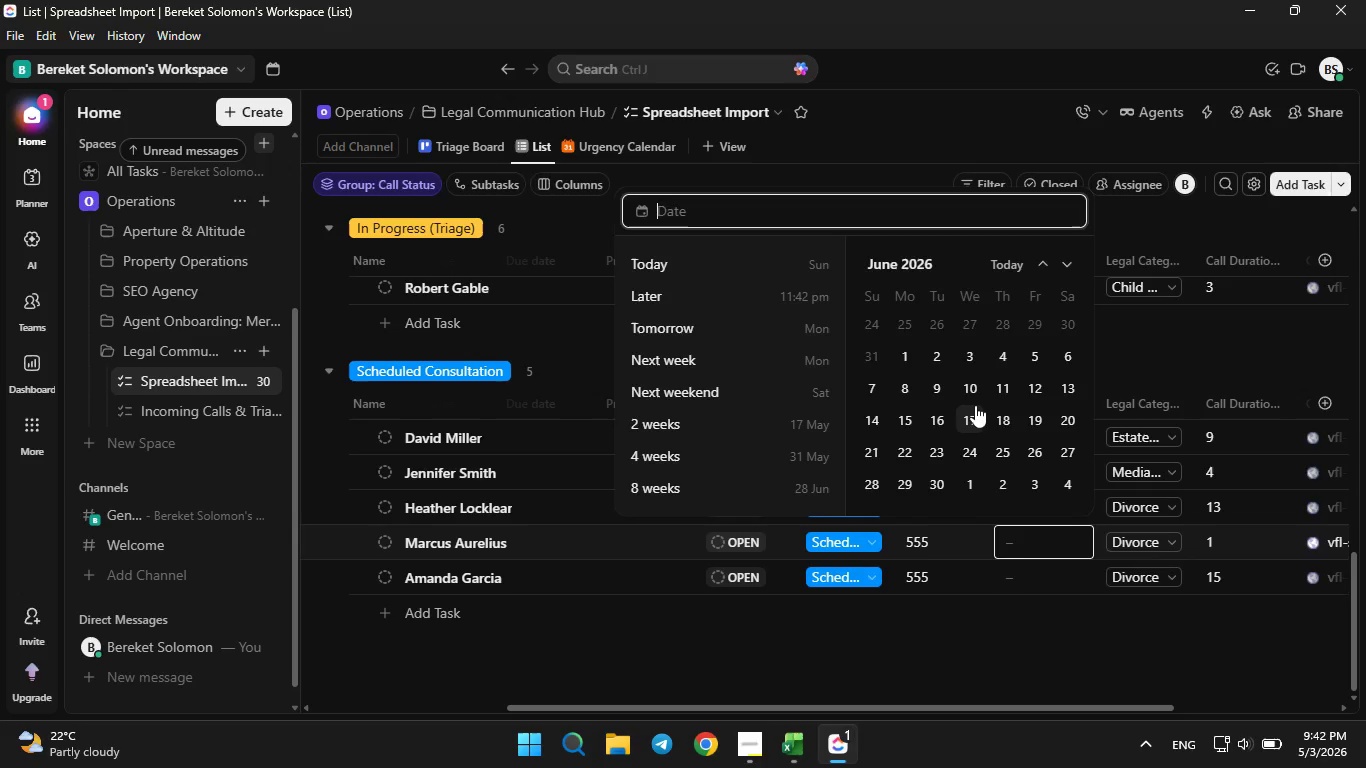 
left_click([975, 405])
 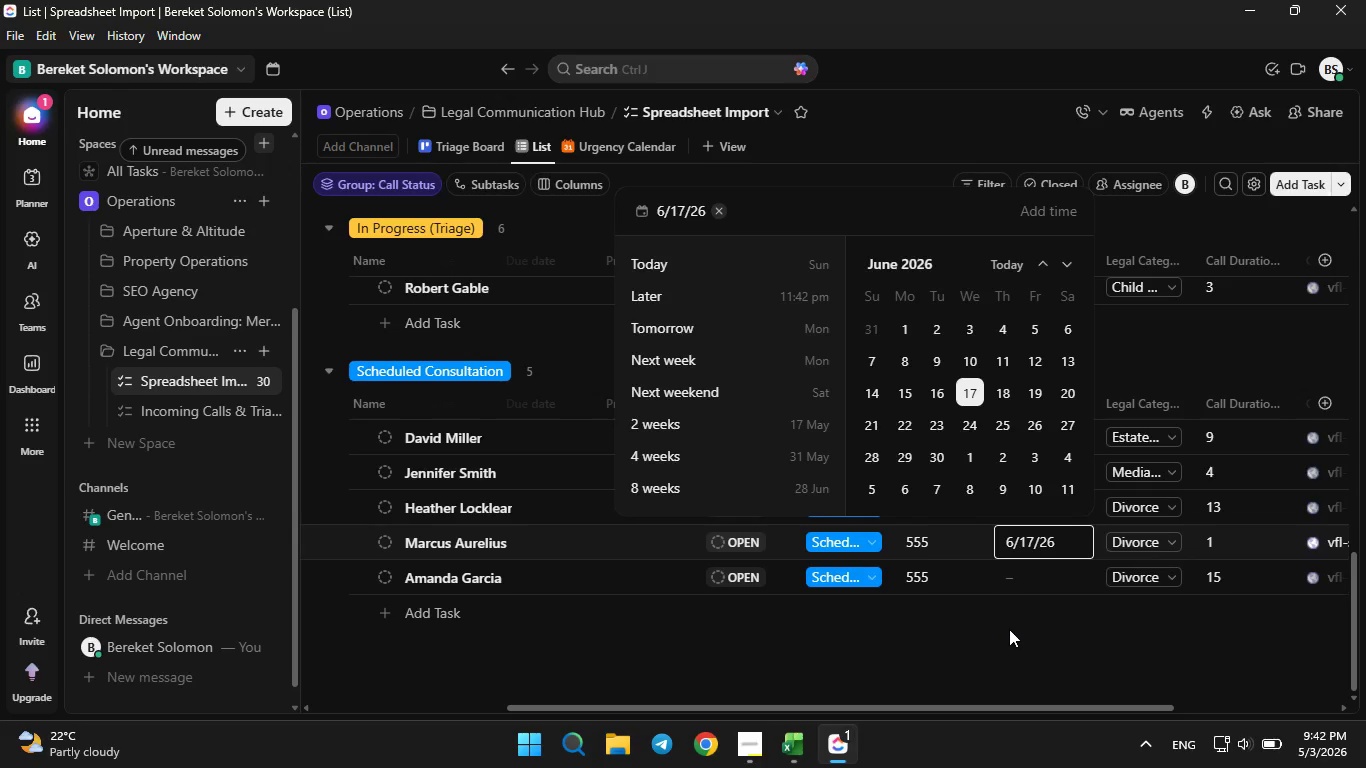 
left_click([1009, 629])
 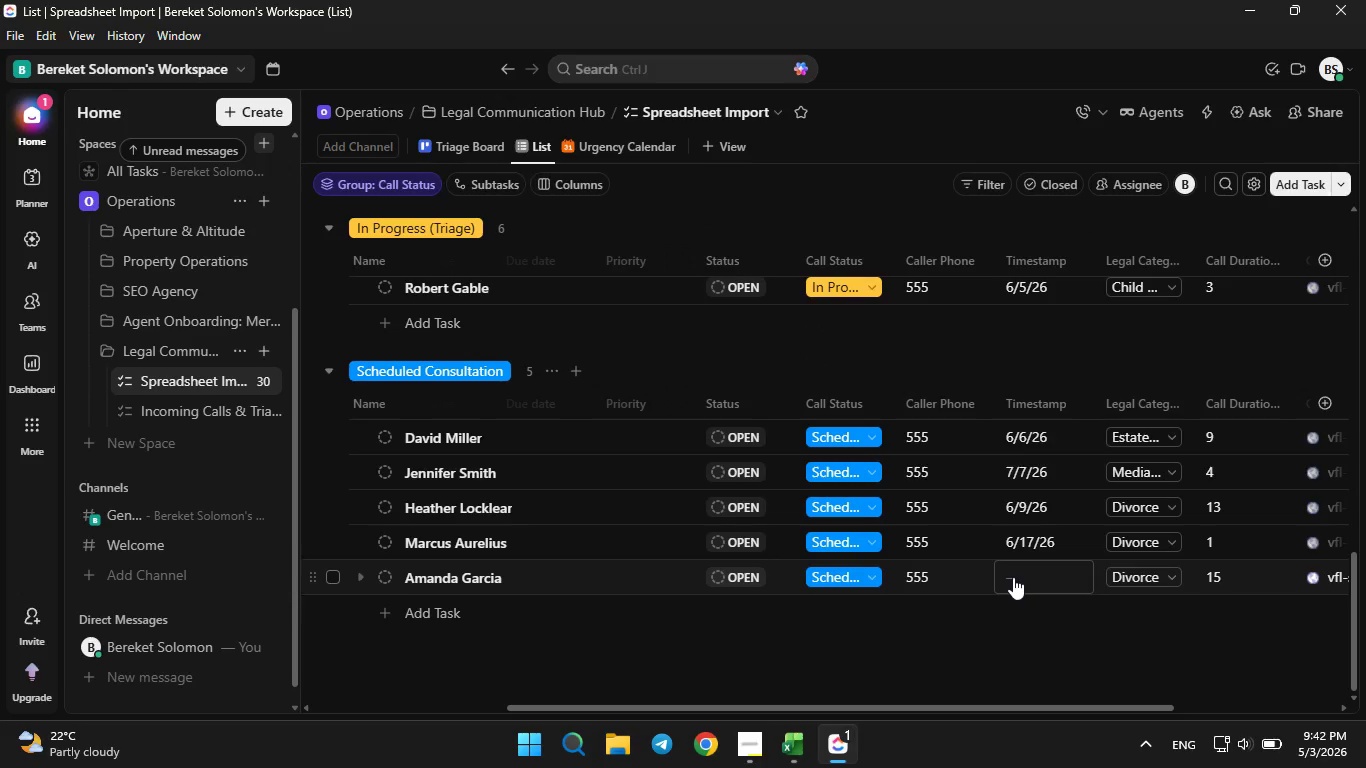 
left_click([1013, 577])
 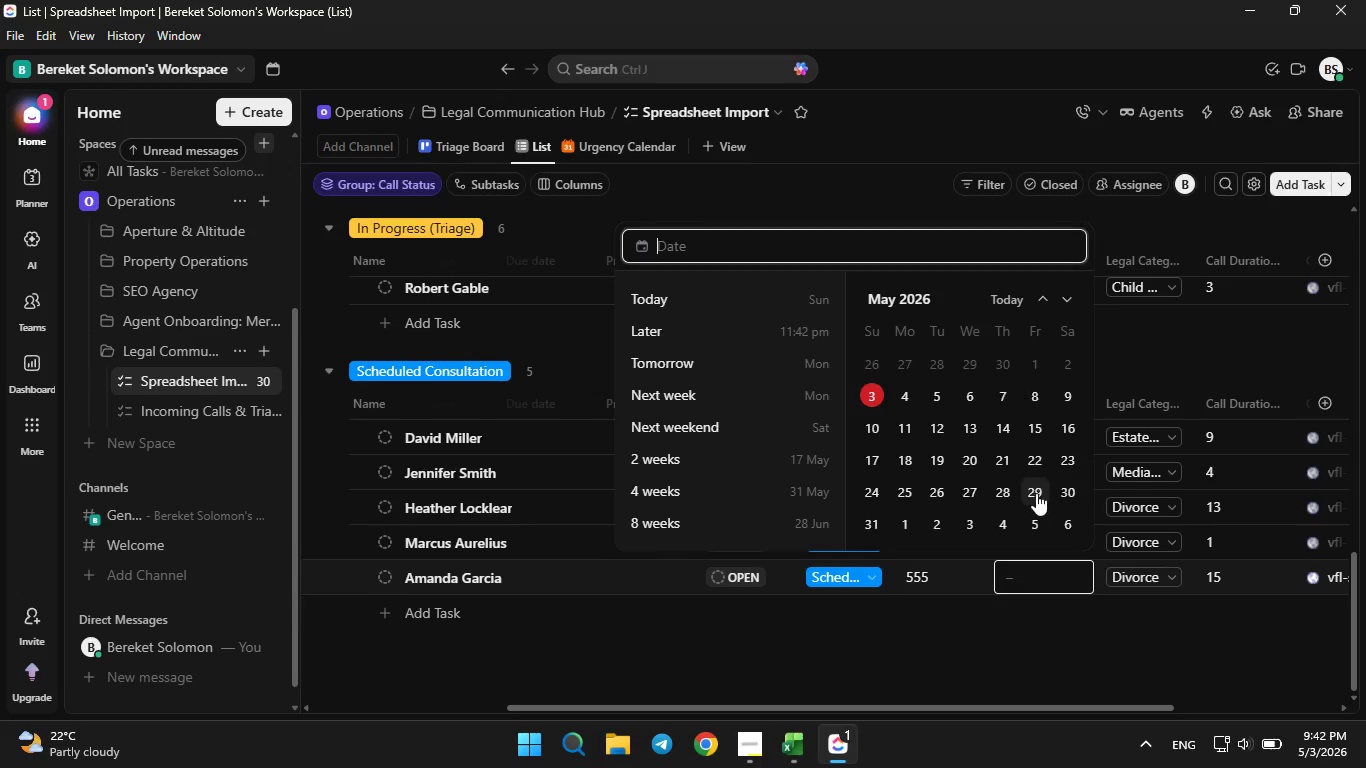 
scroll: coordinate [1036, 493], scroll_direction: down, amount: 2.0
 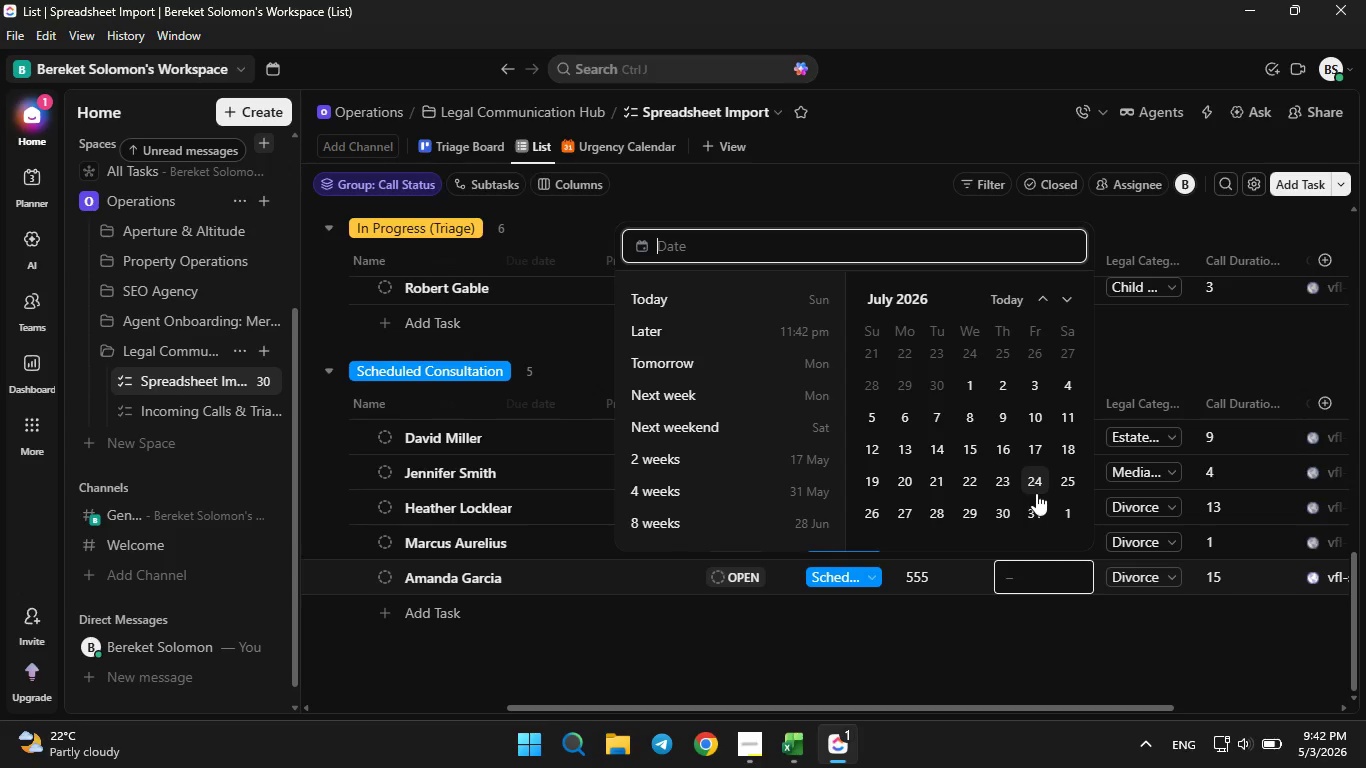 
left_click([1036, 493])
 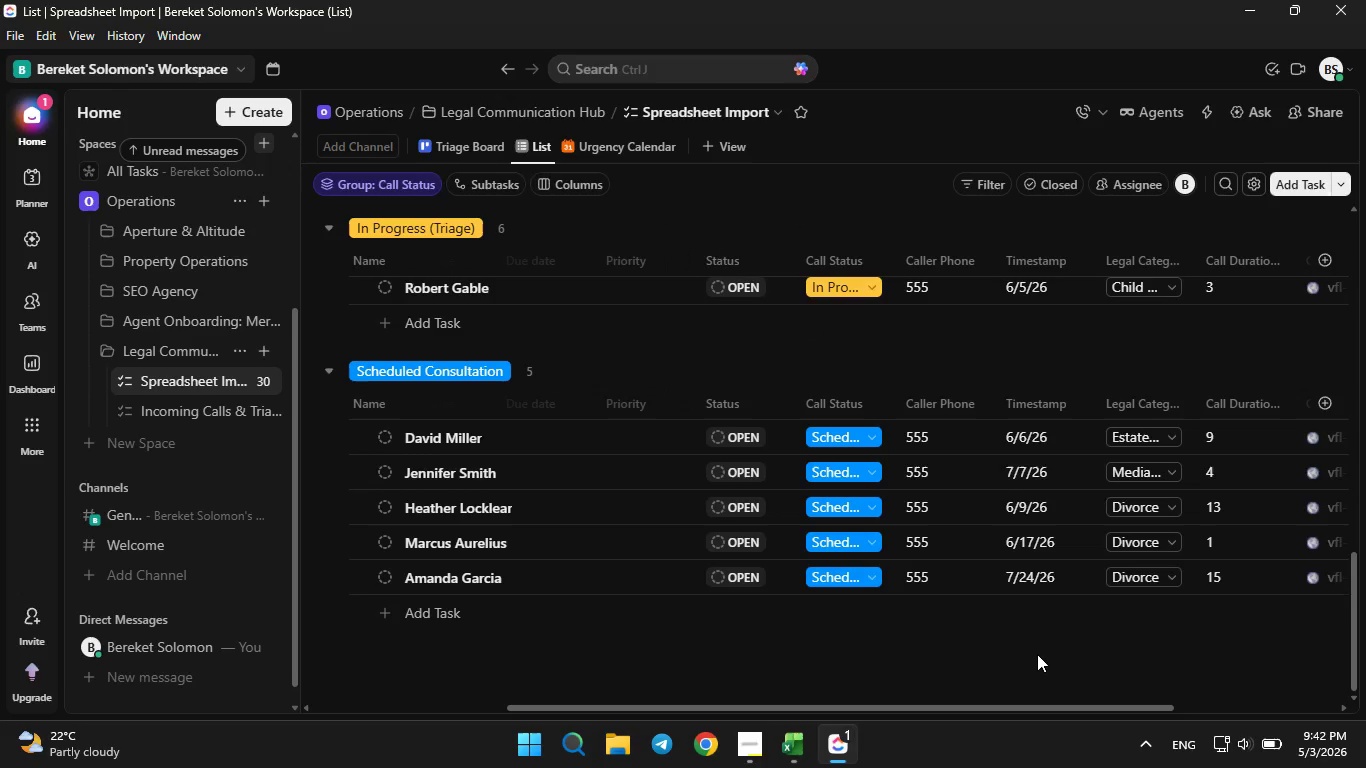 
scroll: coordinate [1041, 647], scroll_direction: up, amount: 13.0
 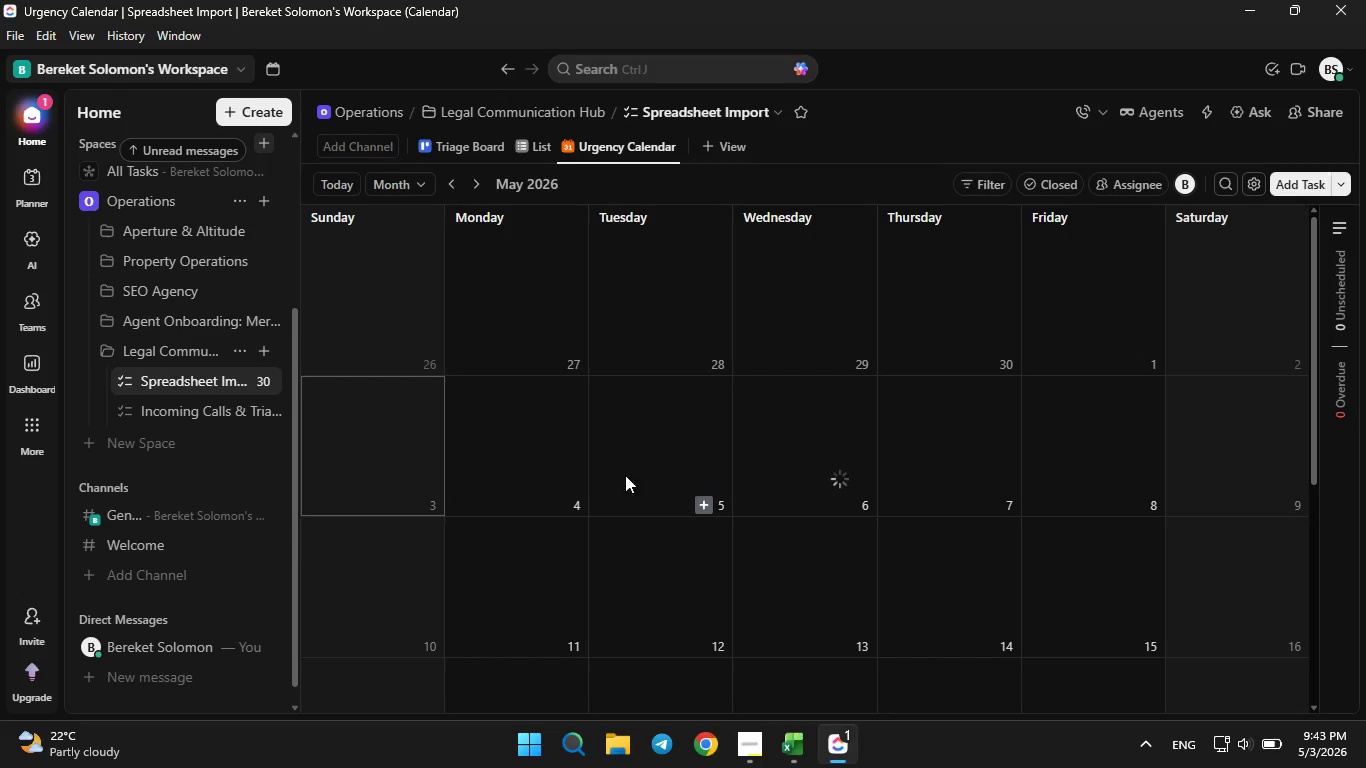 
wait(5.49)
 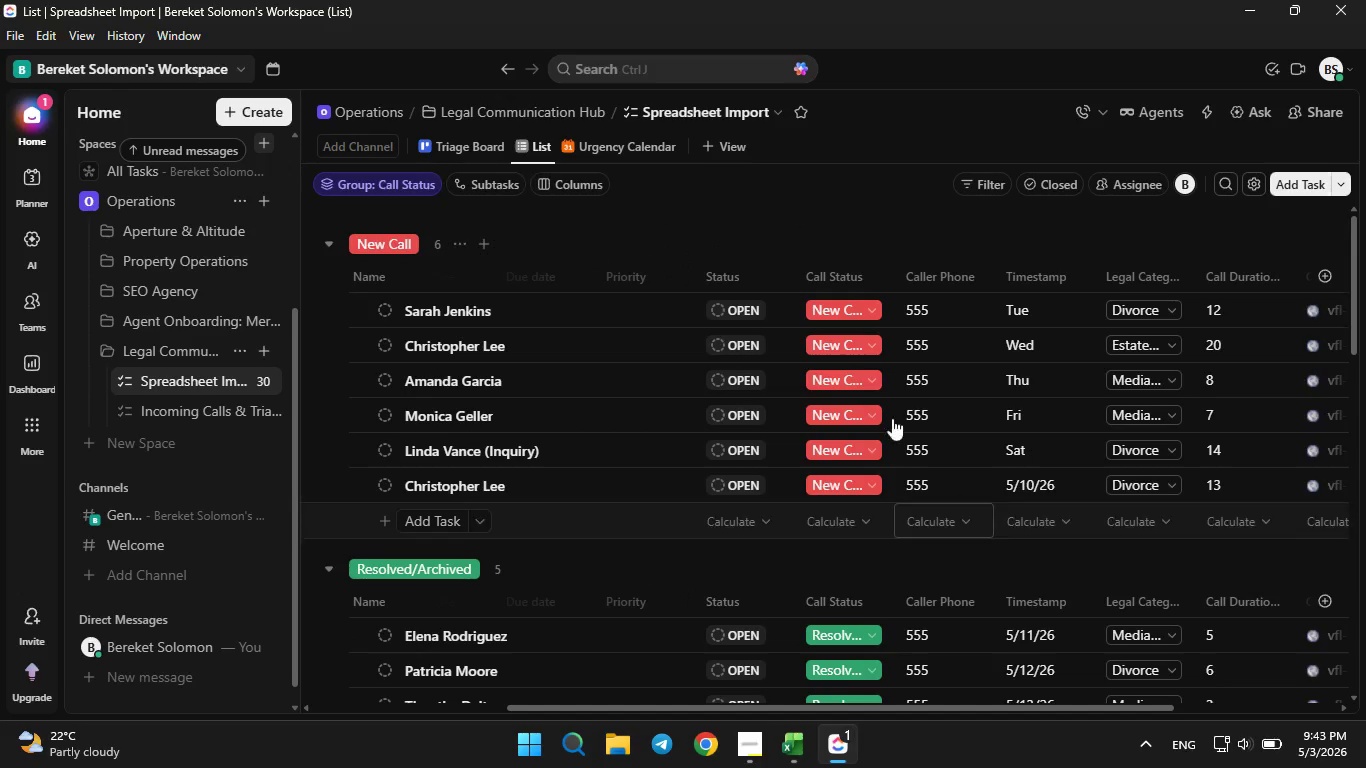 
scroll: coordinate [762, 483], scroll_direction: up, amount: 5.0
 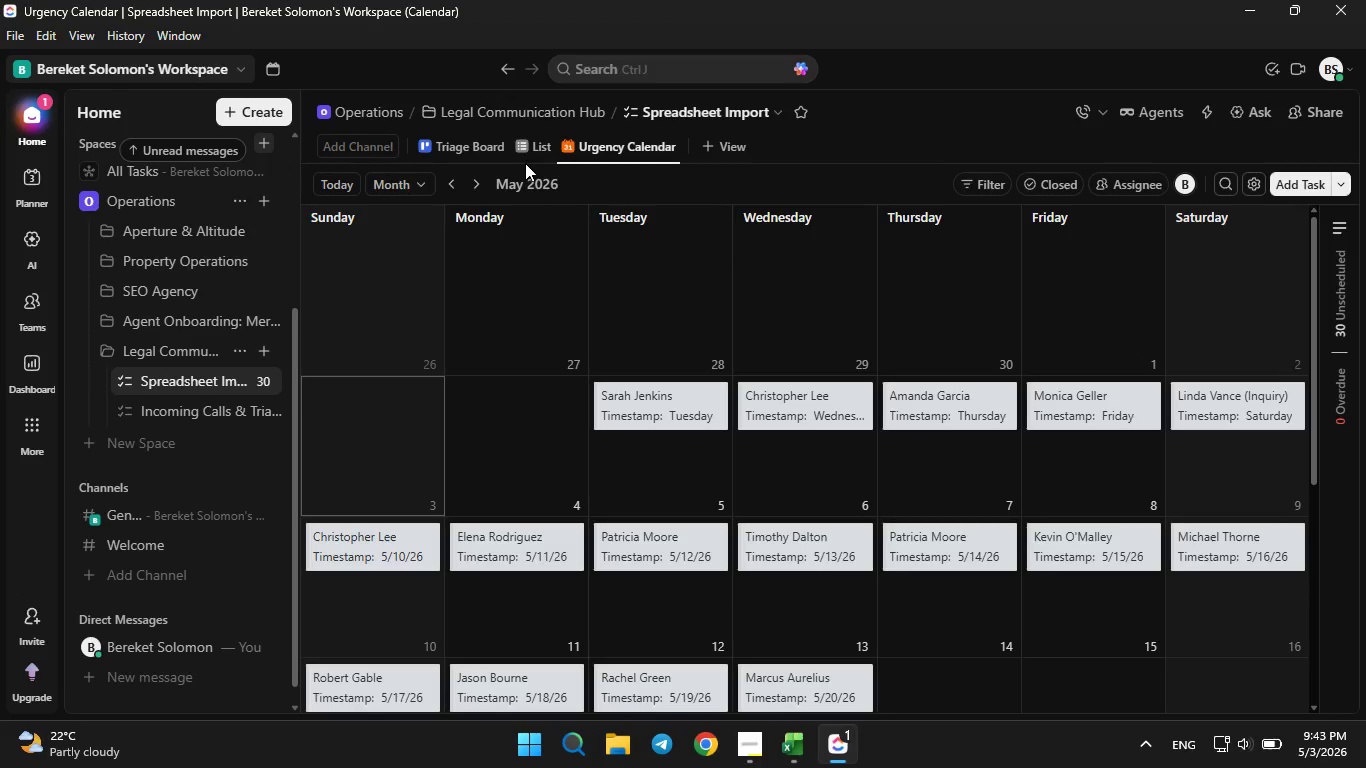 
wait(12.99)
 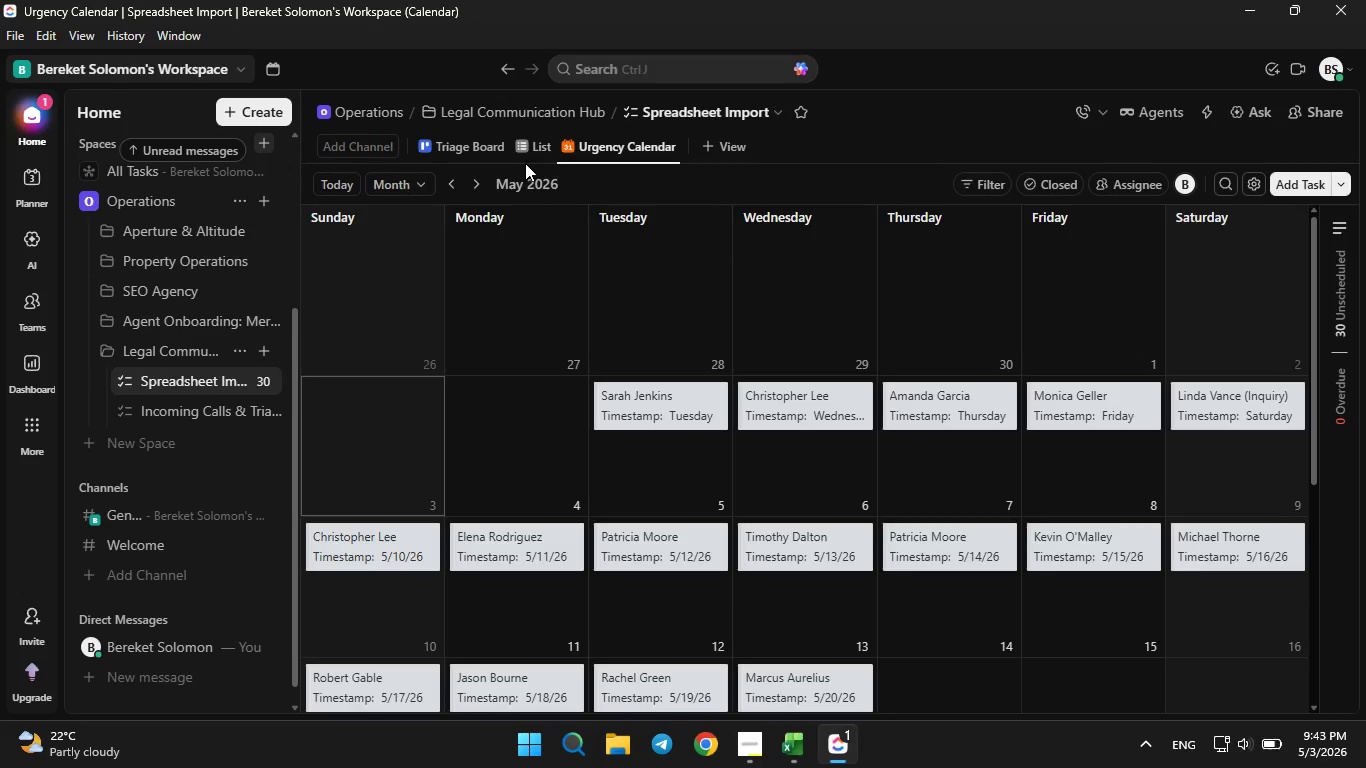 
left_click([719, 143])
 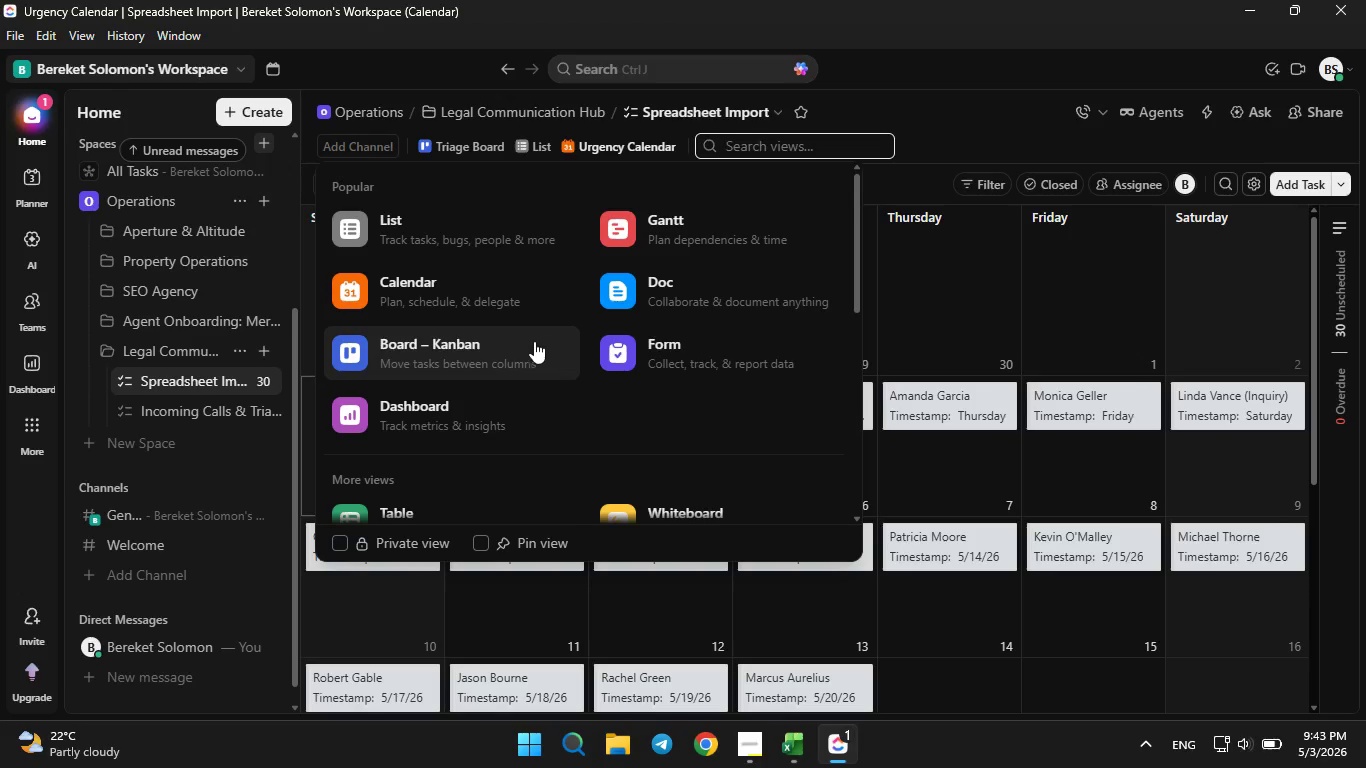 
scroll: coordinate [462, 407], scroll_direction: none, amount: 0.0
 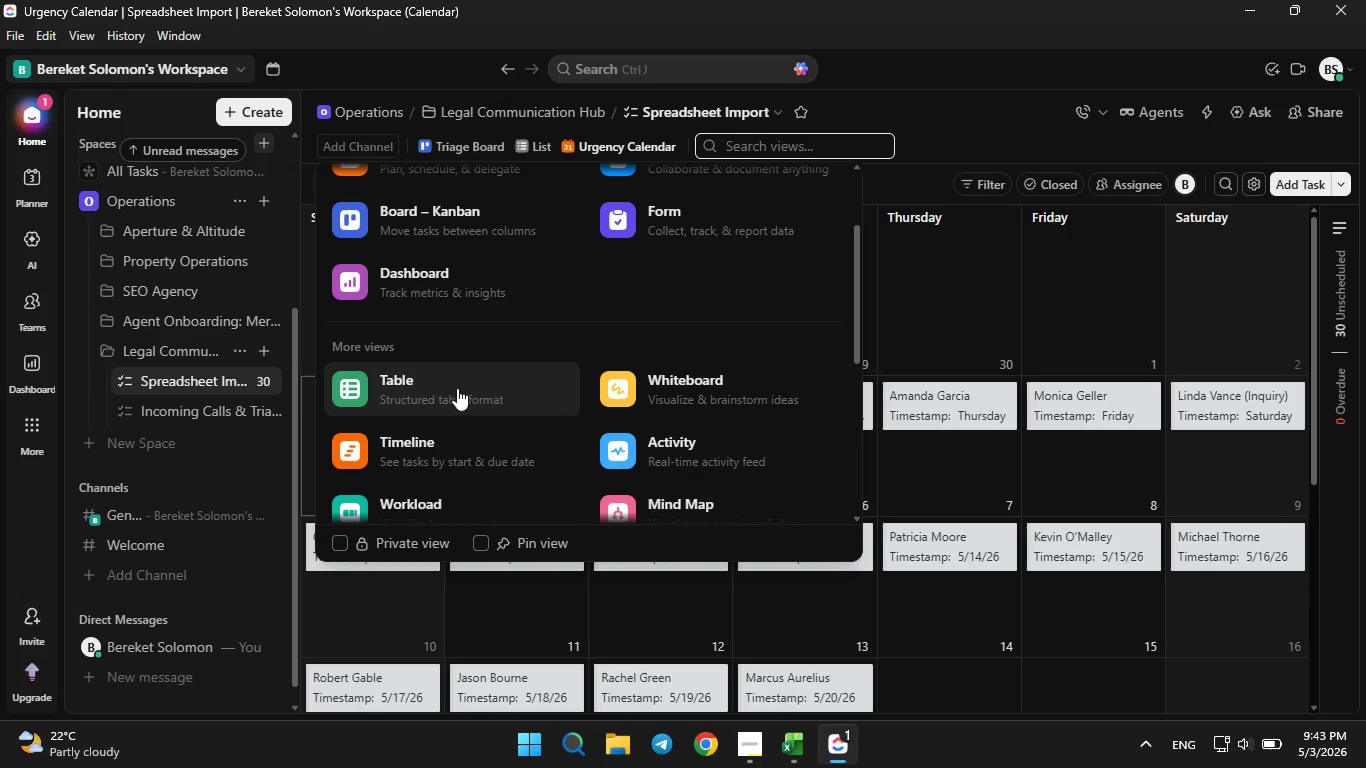 
left_click([457, 388])
 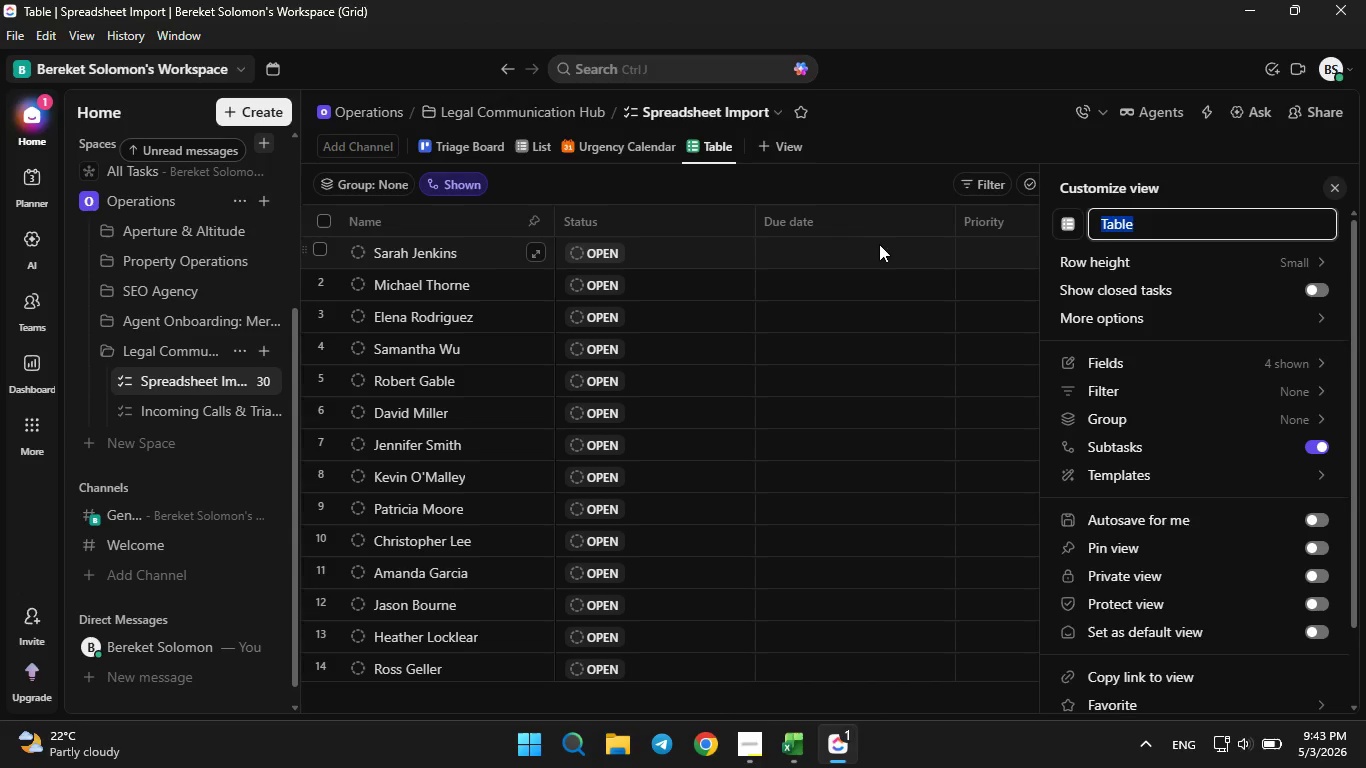 
wait(6.33)
 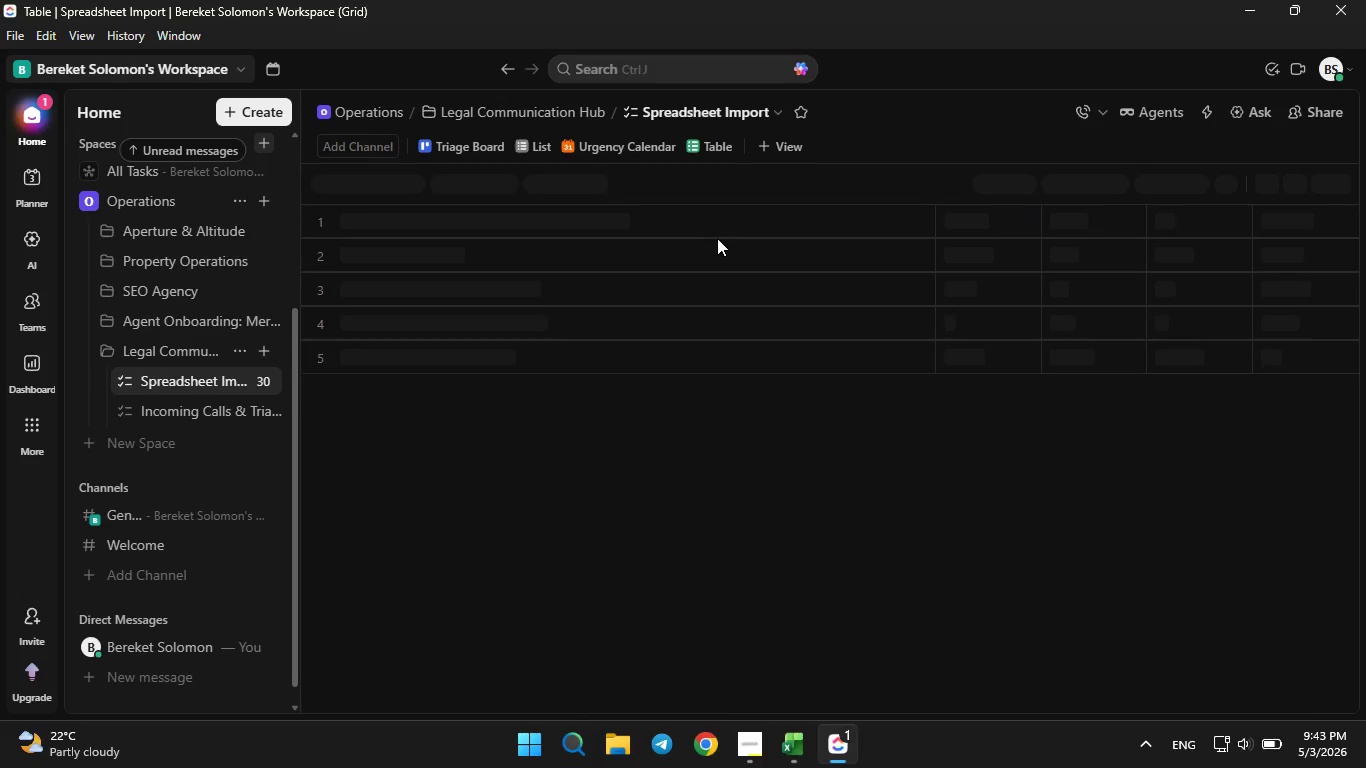 
key(Backspace)
type(call type summary)
 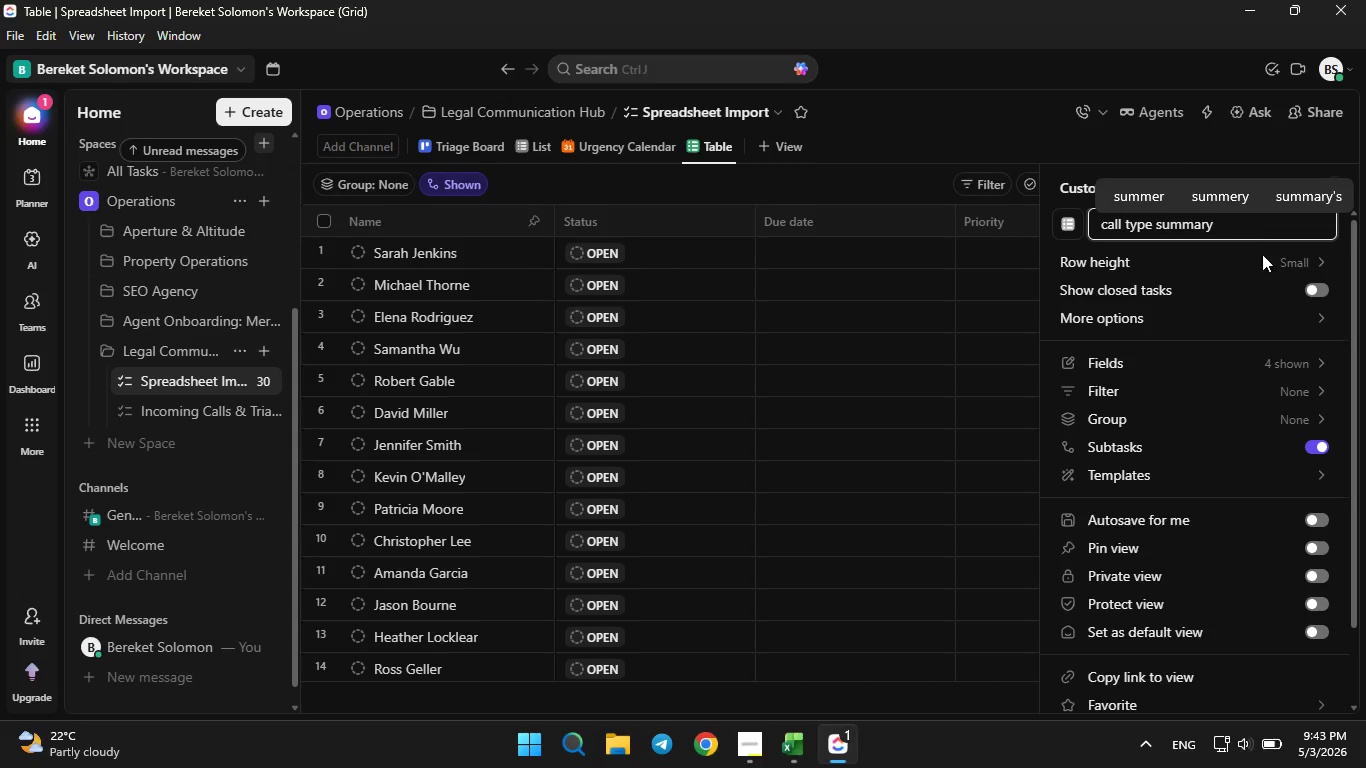 
left_click([1261, 409])
 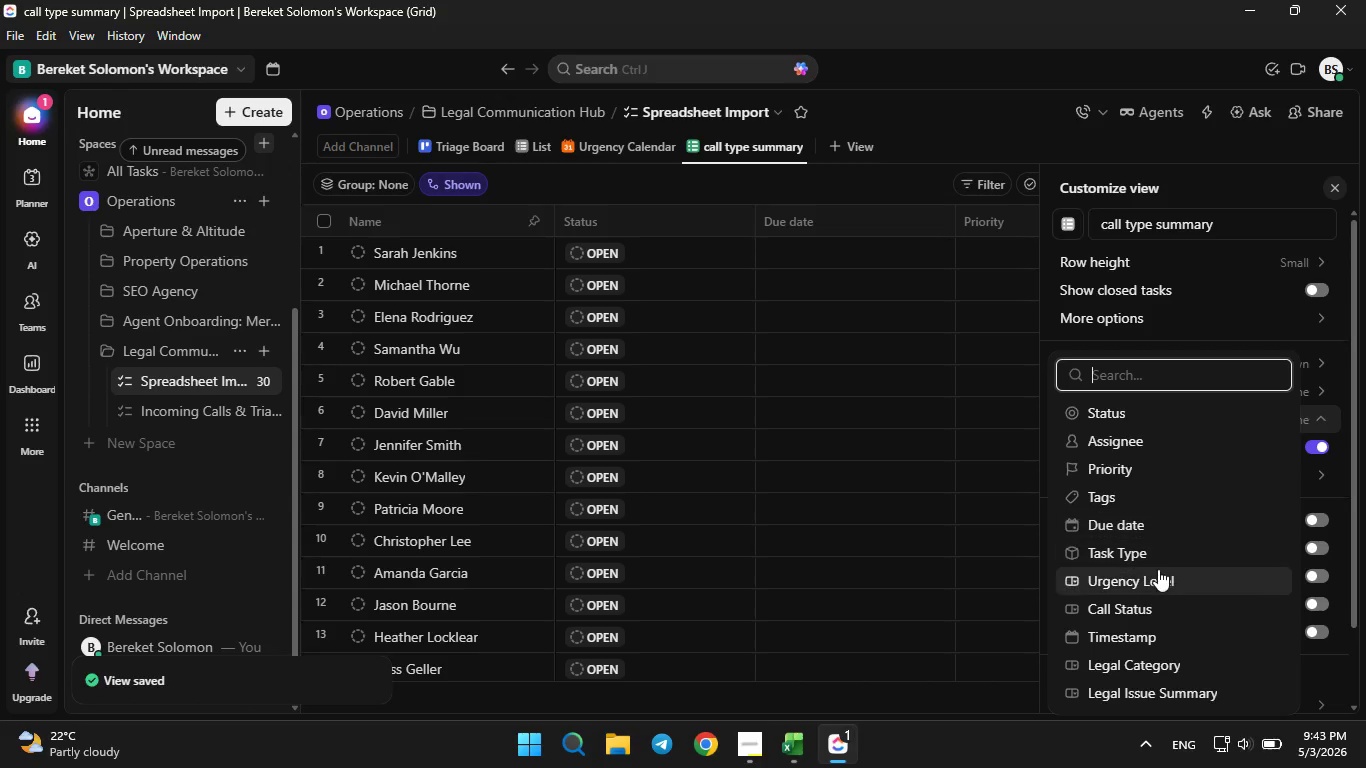 
left_click([1150, 598])
 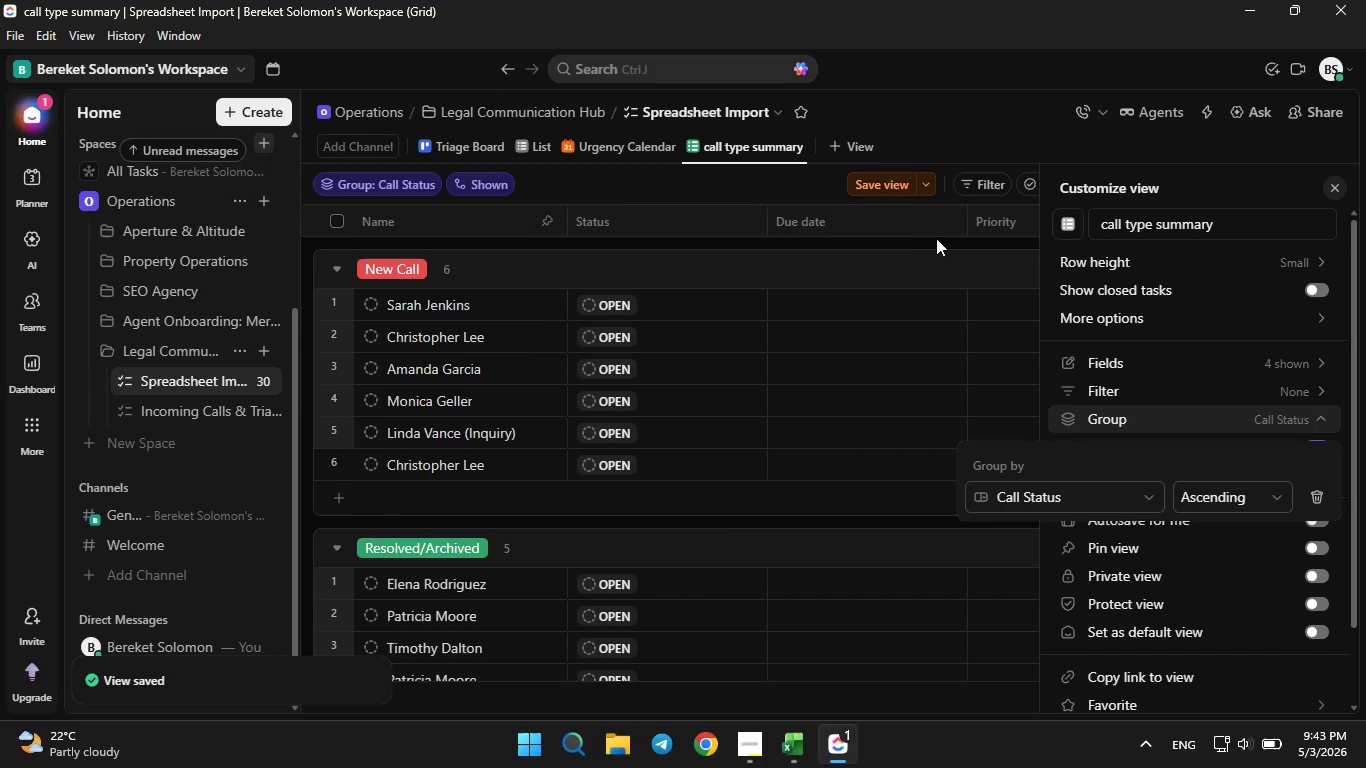 
left_click([885, 186])
 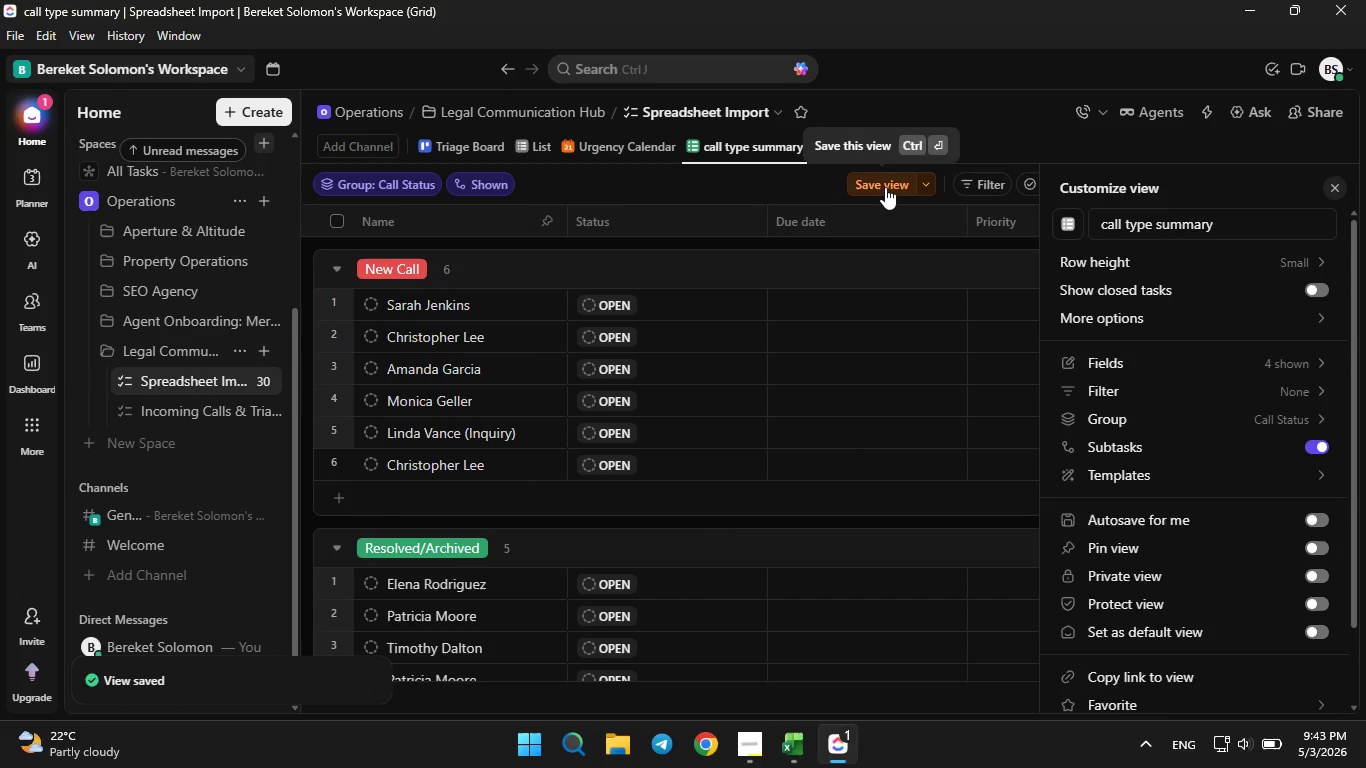 
left_click([885, 187])
 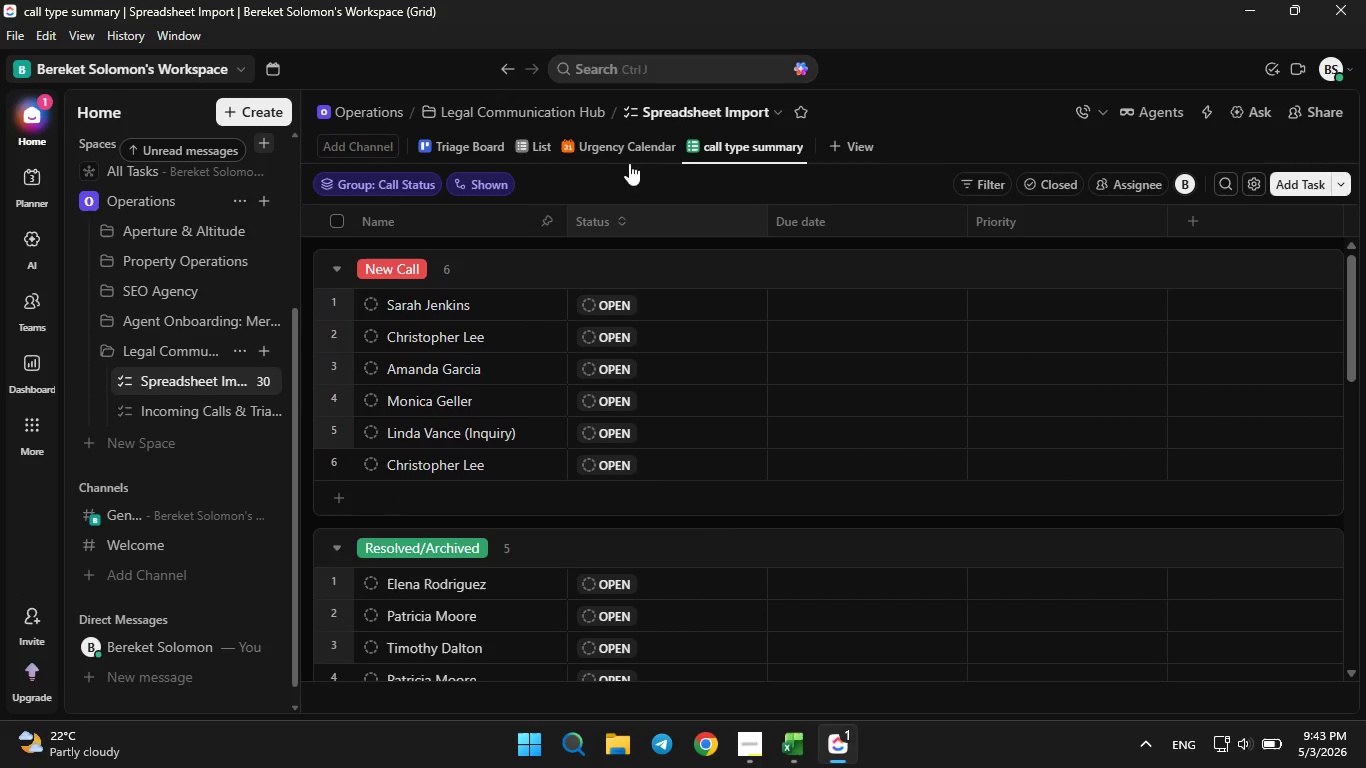 
left_click([617, 135])
 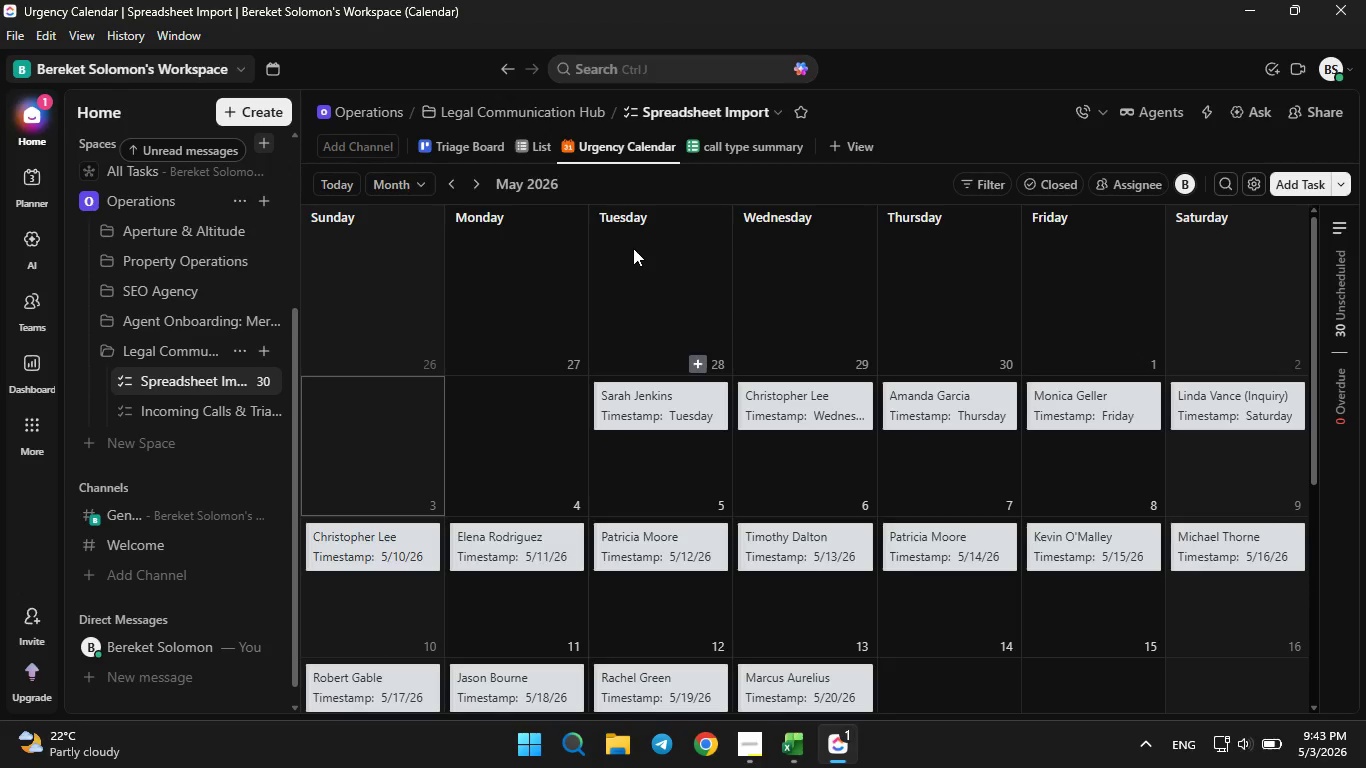 
wait(7.69)
 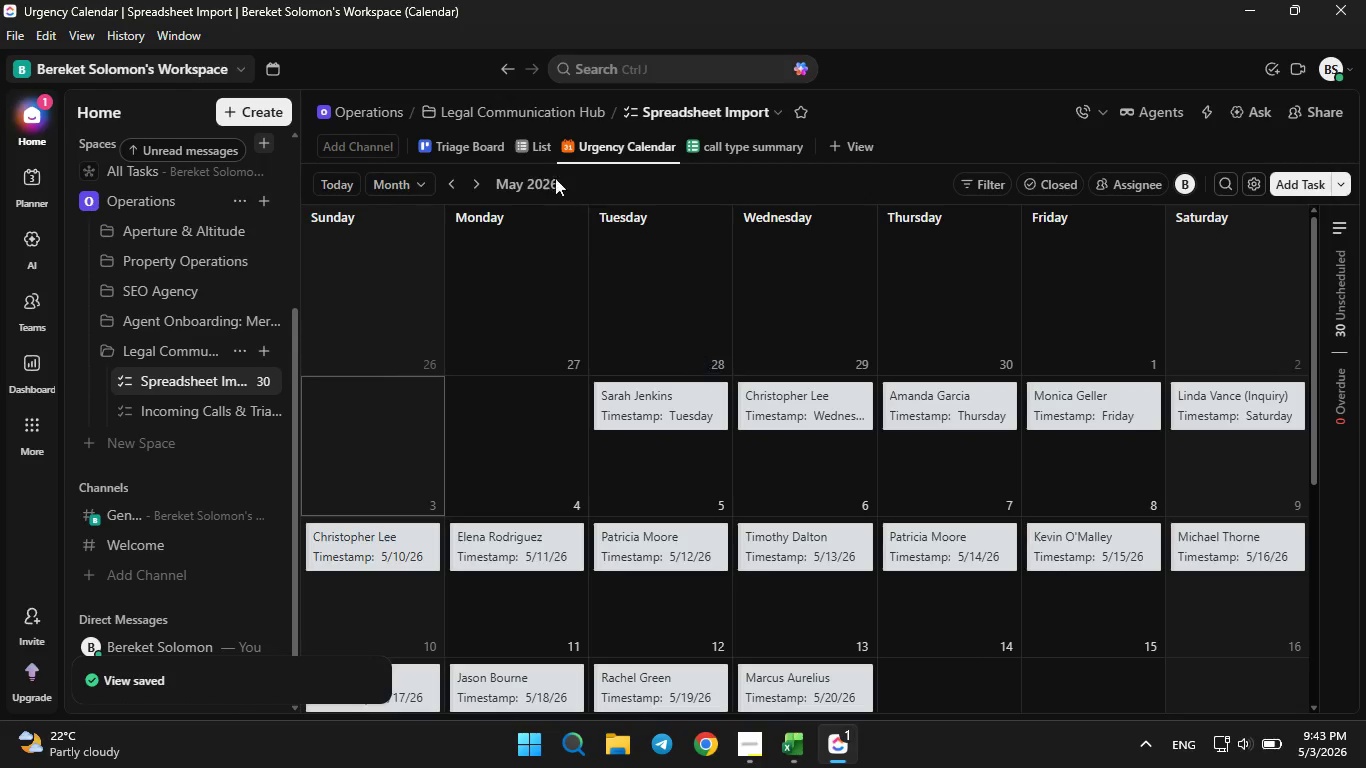 
left_click([761, 147])
 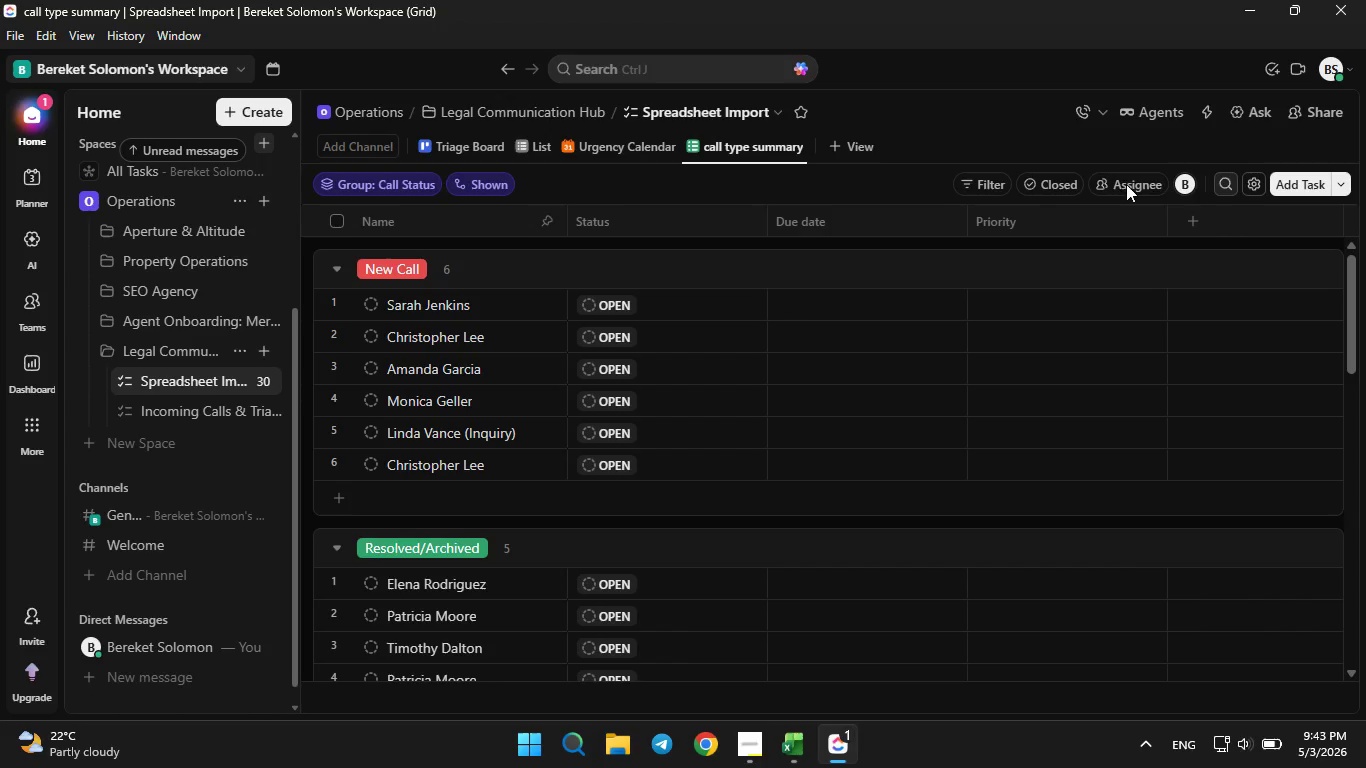 
left_click([764, 154])
 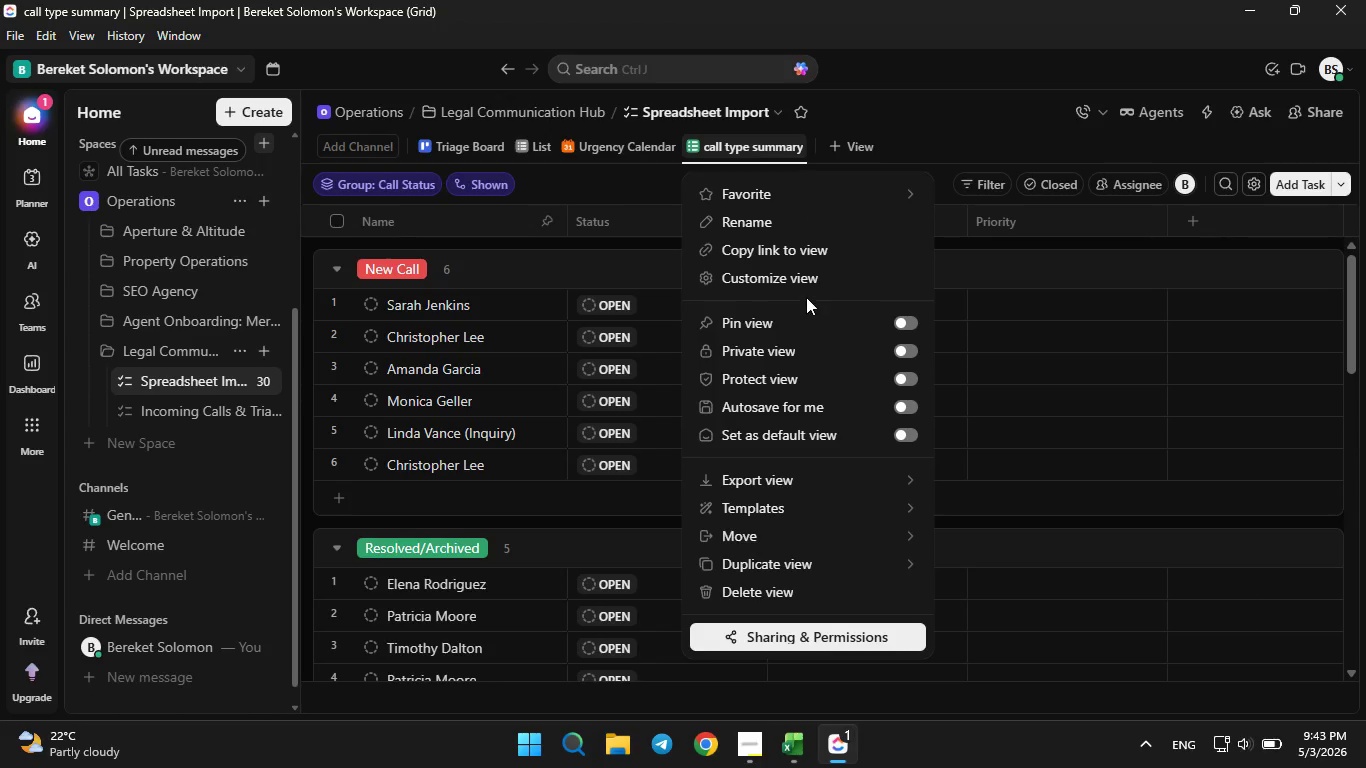 
left_click([803, 283])
 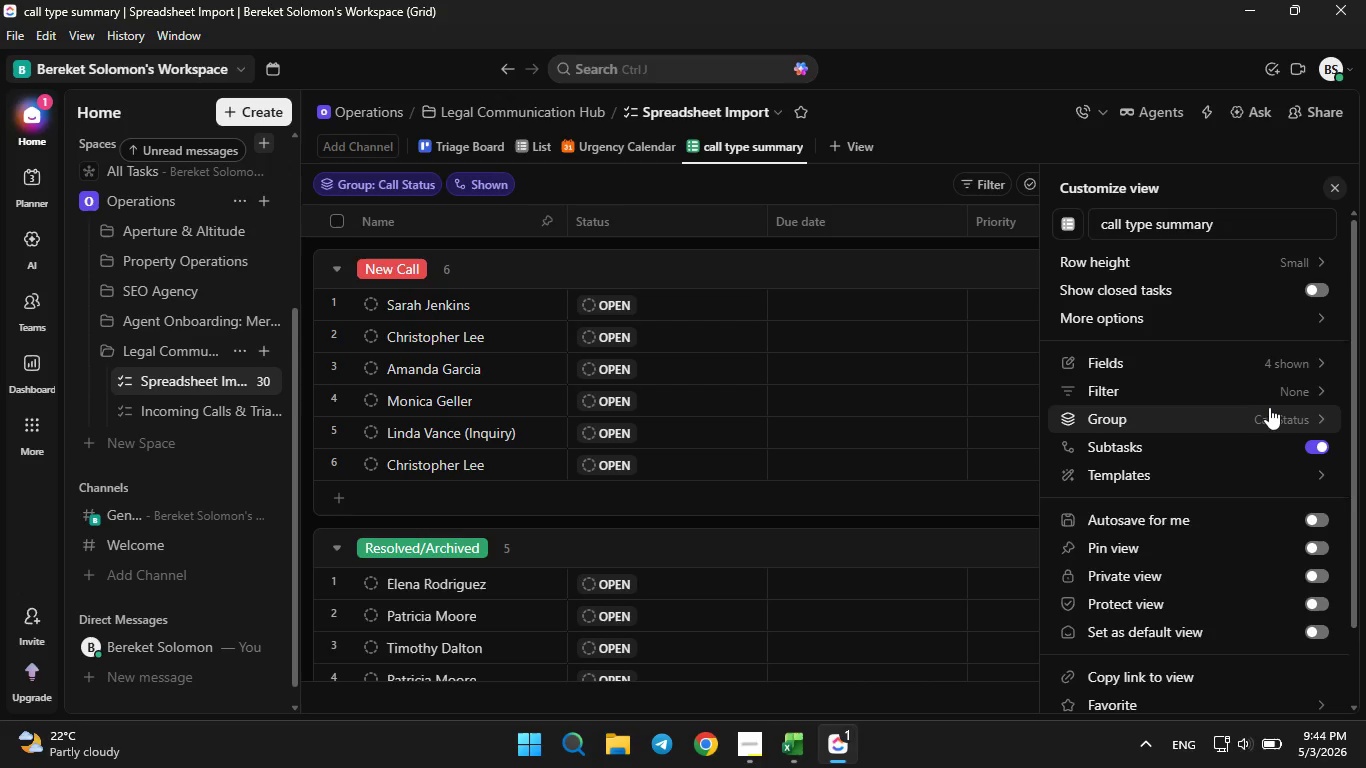 
left_click([1295, 374])
 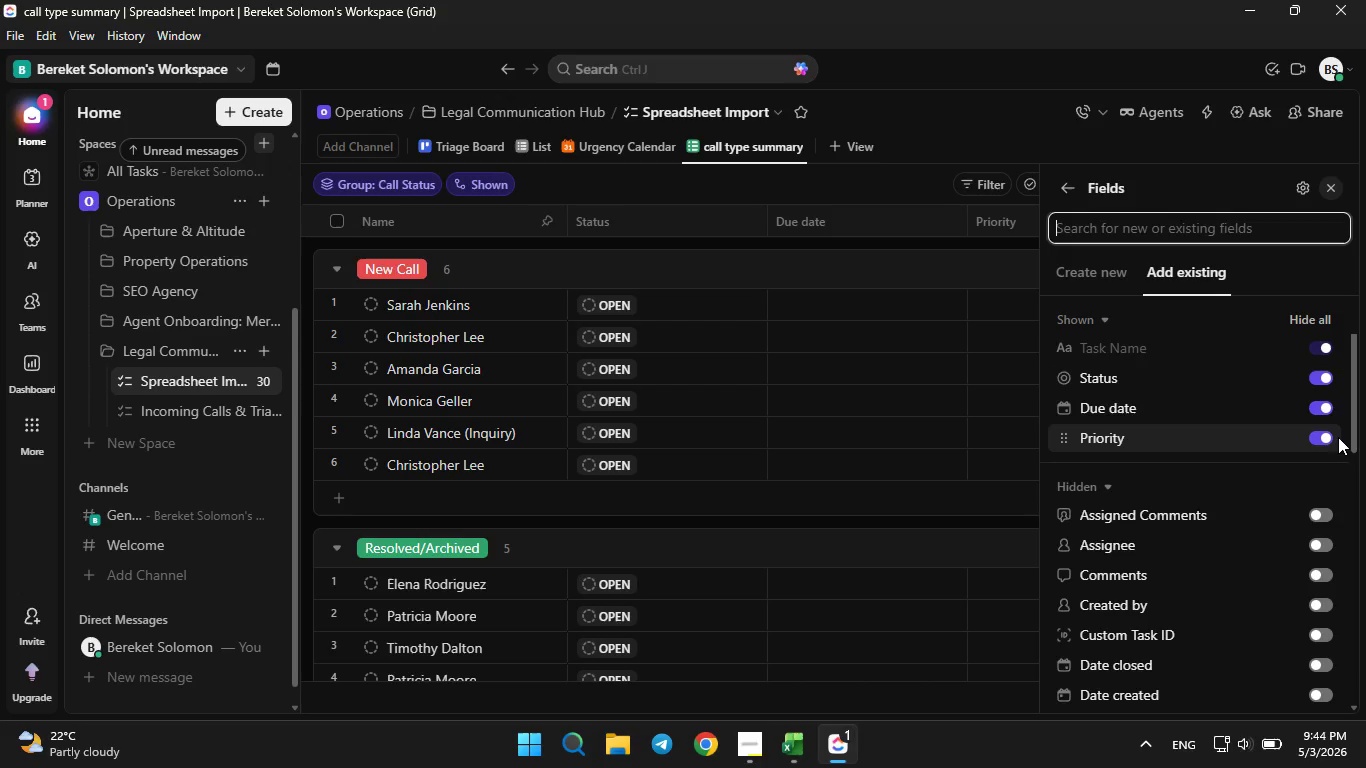 
left_click([1329, 433])
 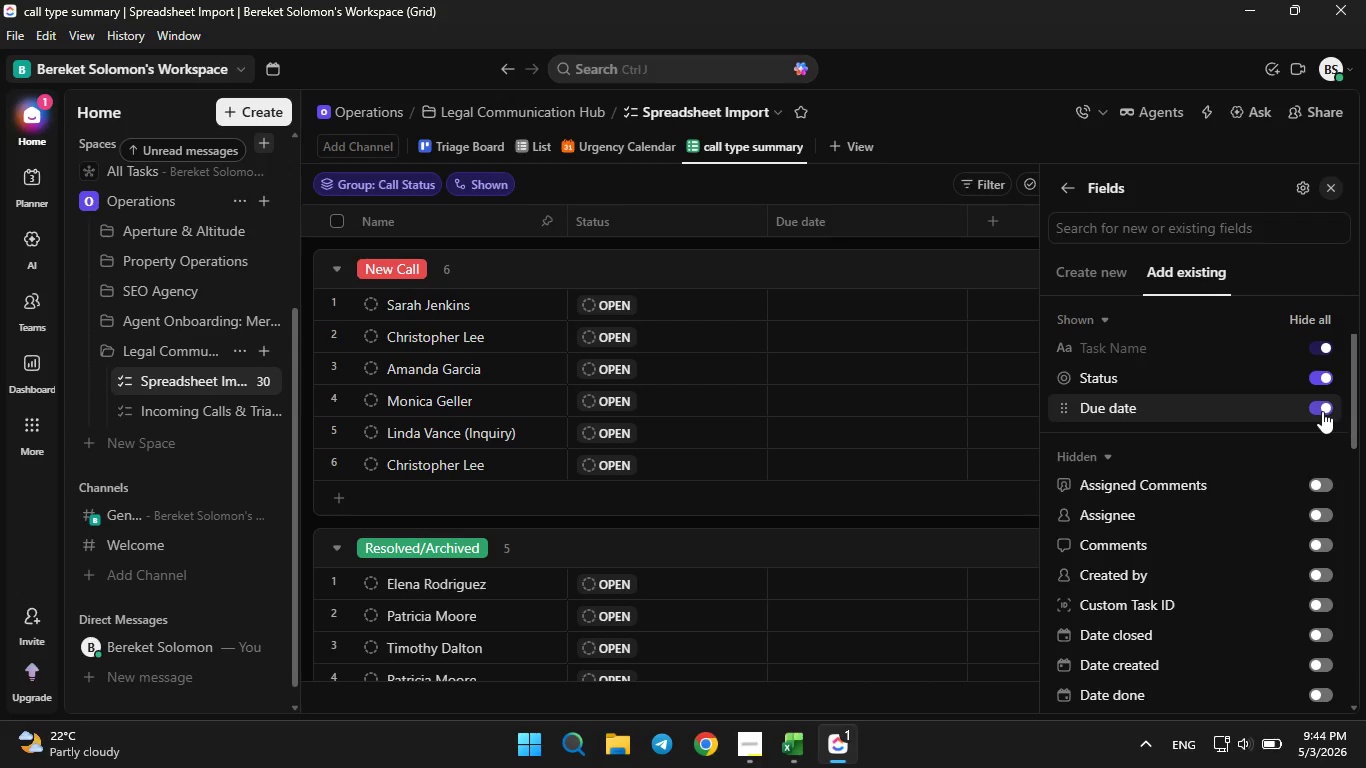 
double_click([1322, 411])
 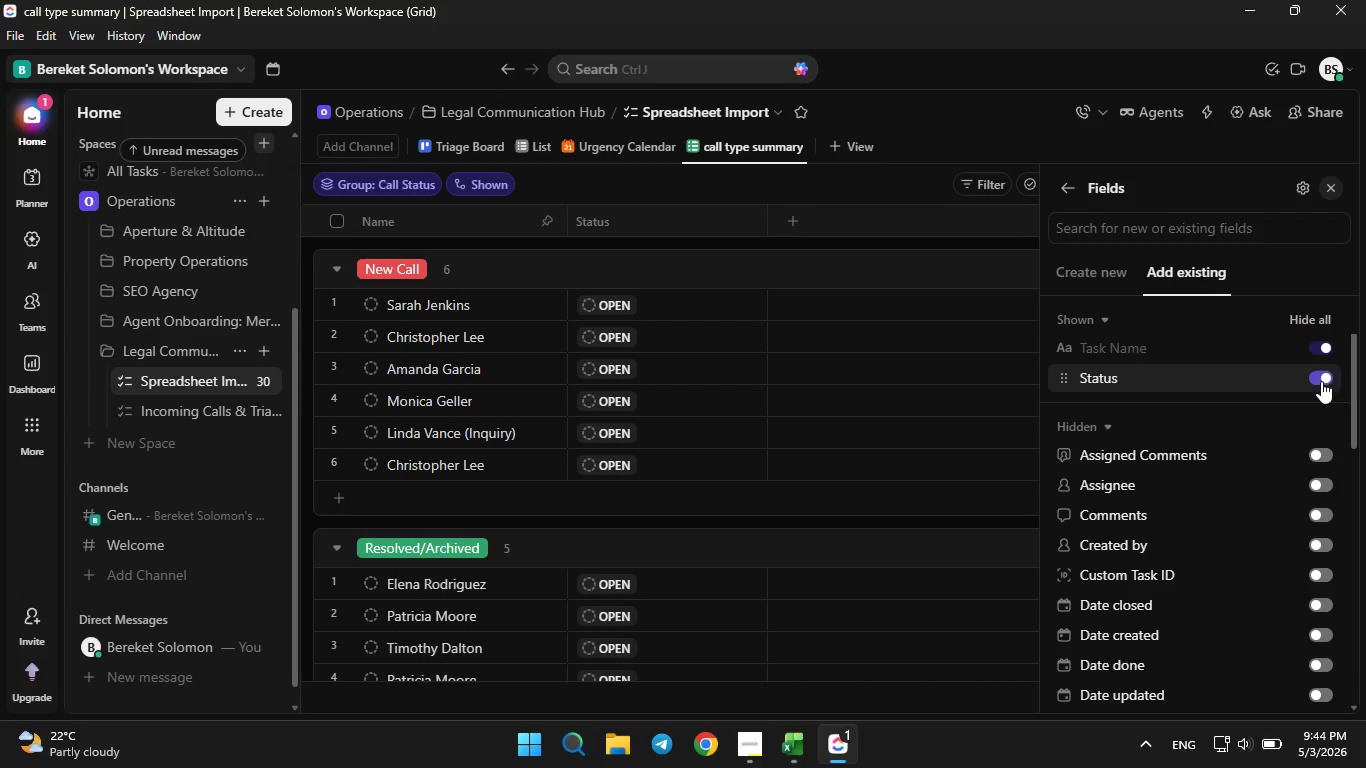 
left_click([1321, 381])
 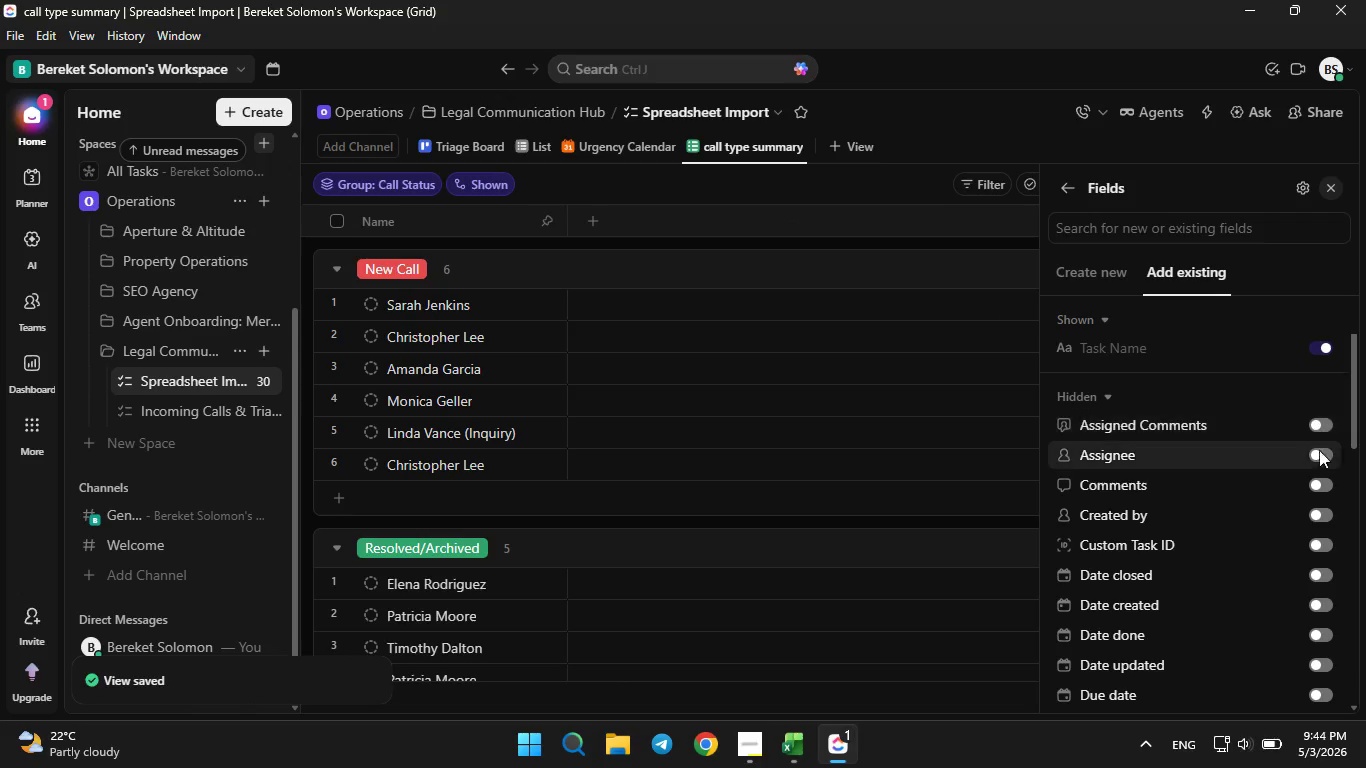 
scroll: coordinate [1314, 491], scroll_direction: down, amount: 5.0
 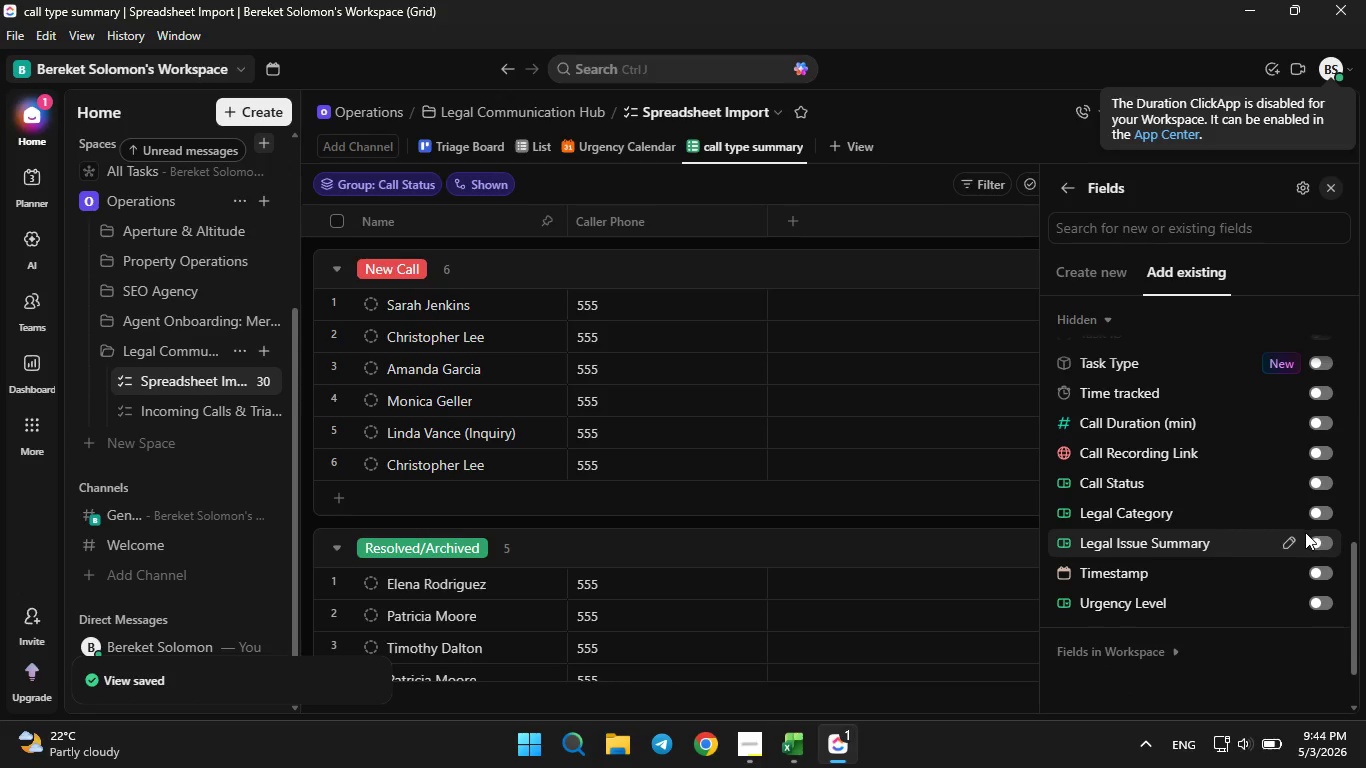 
wait(6.02)
 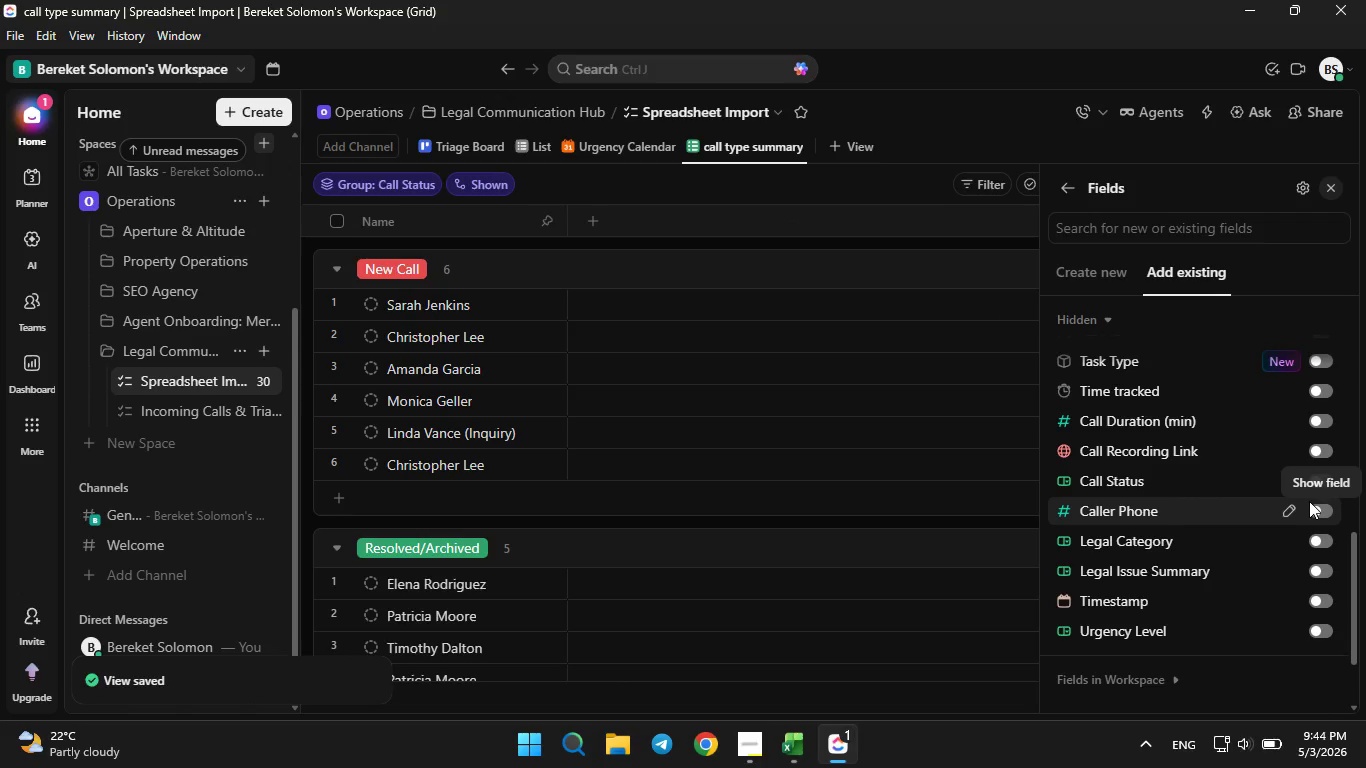 
left_click([1326, 600])
 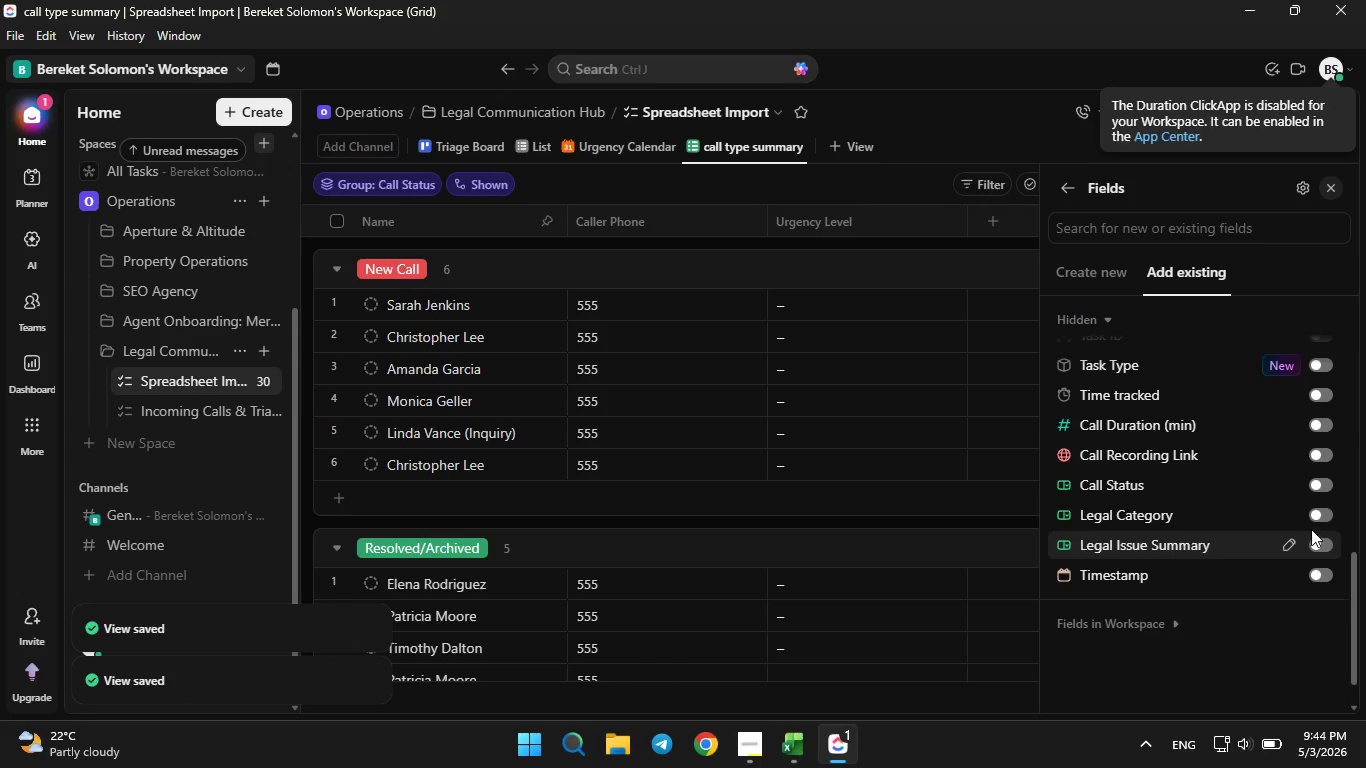 
left_click([1319, 517])
 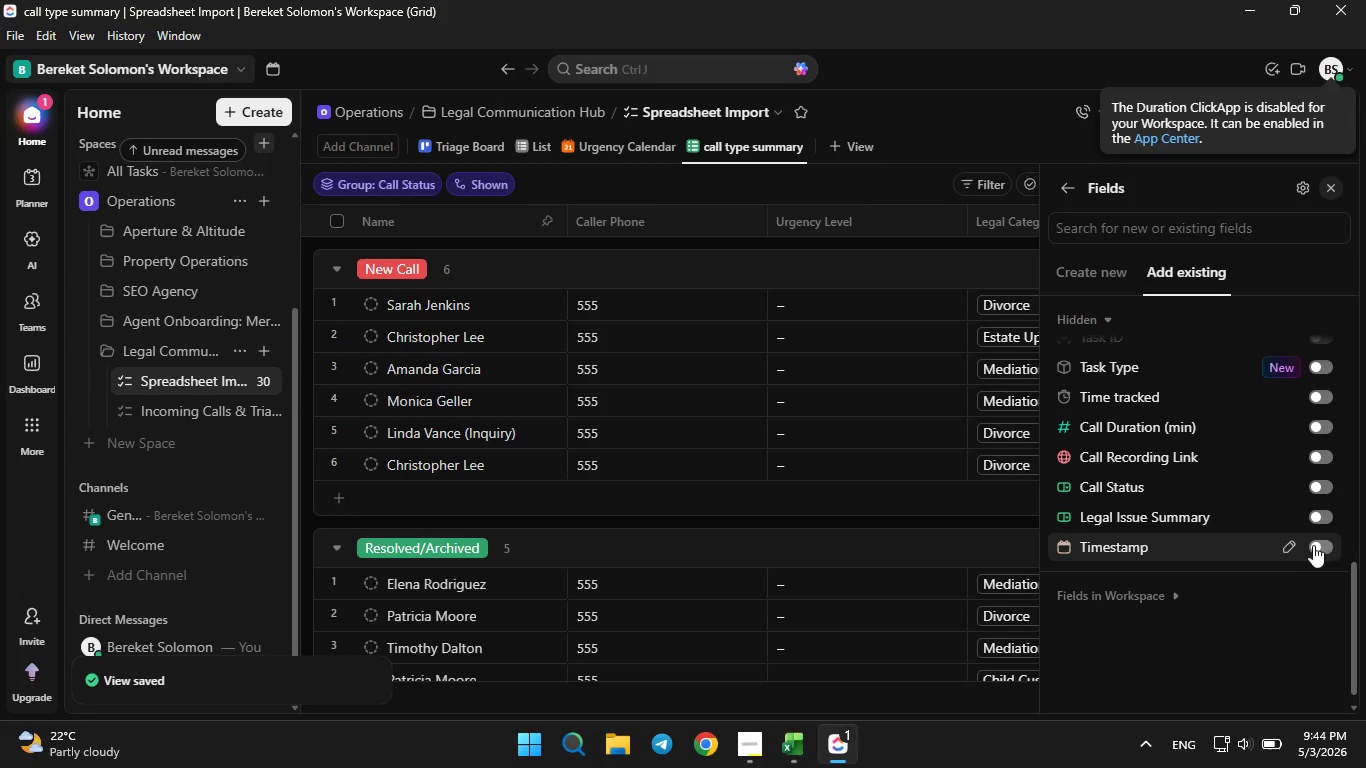 
mouse_move([1318, 551])
 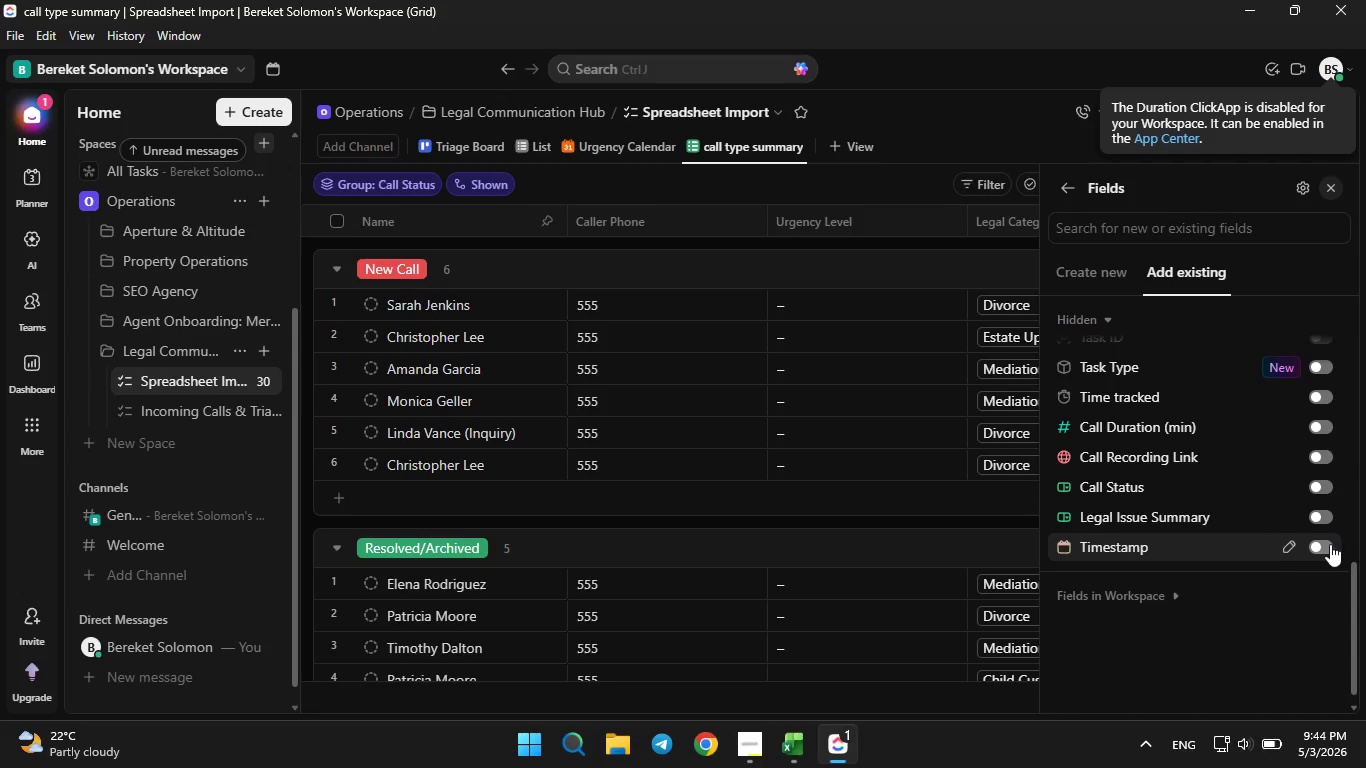 
left_click([1330, 544])
 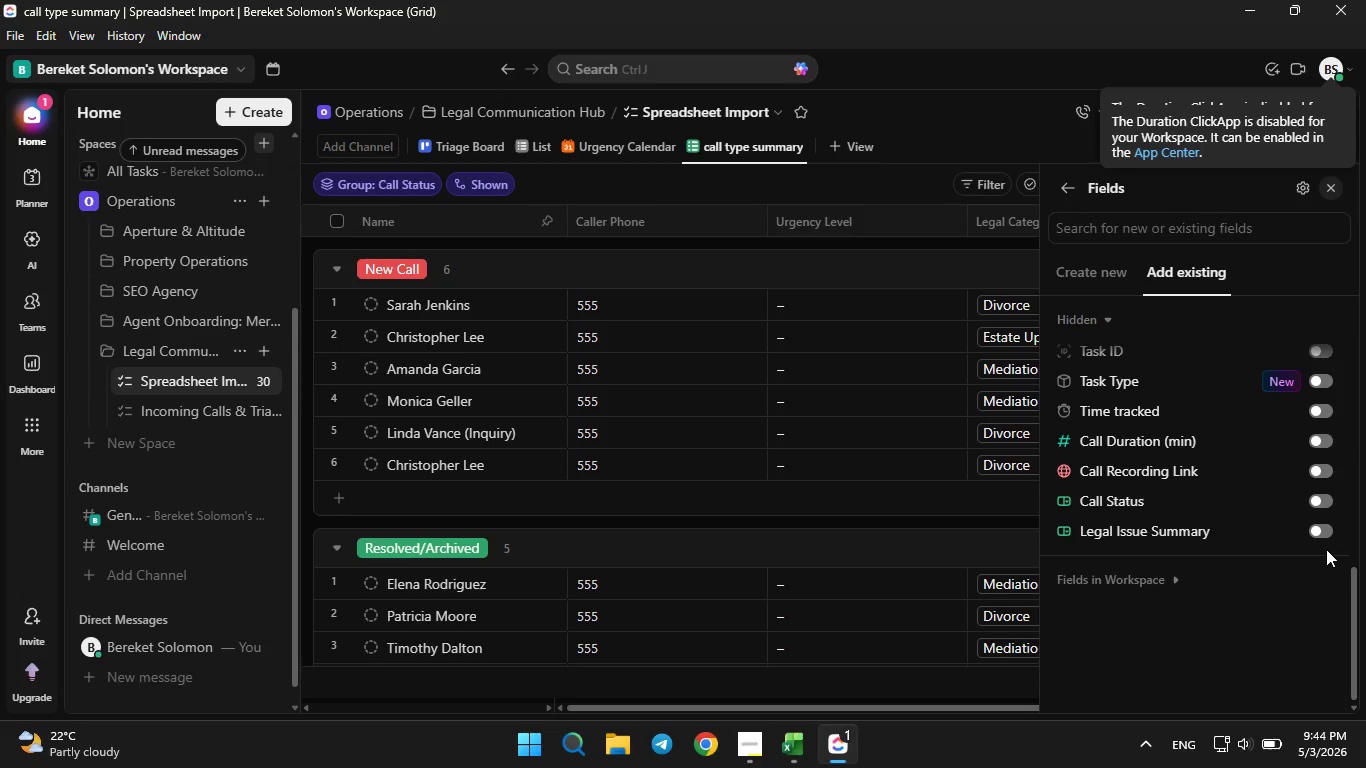 
wait(8.8)
 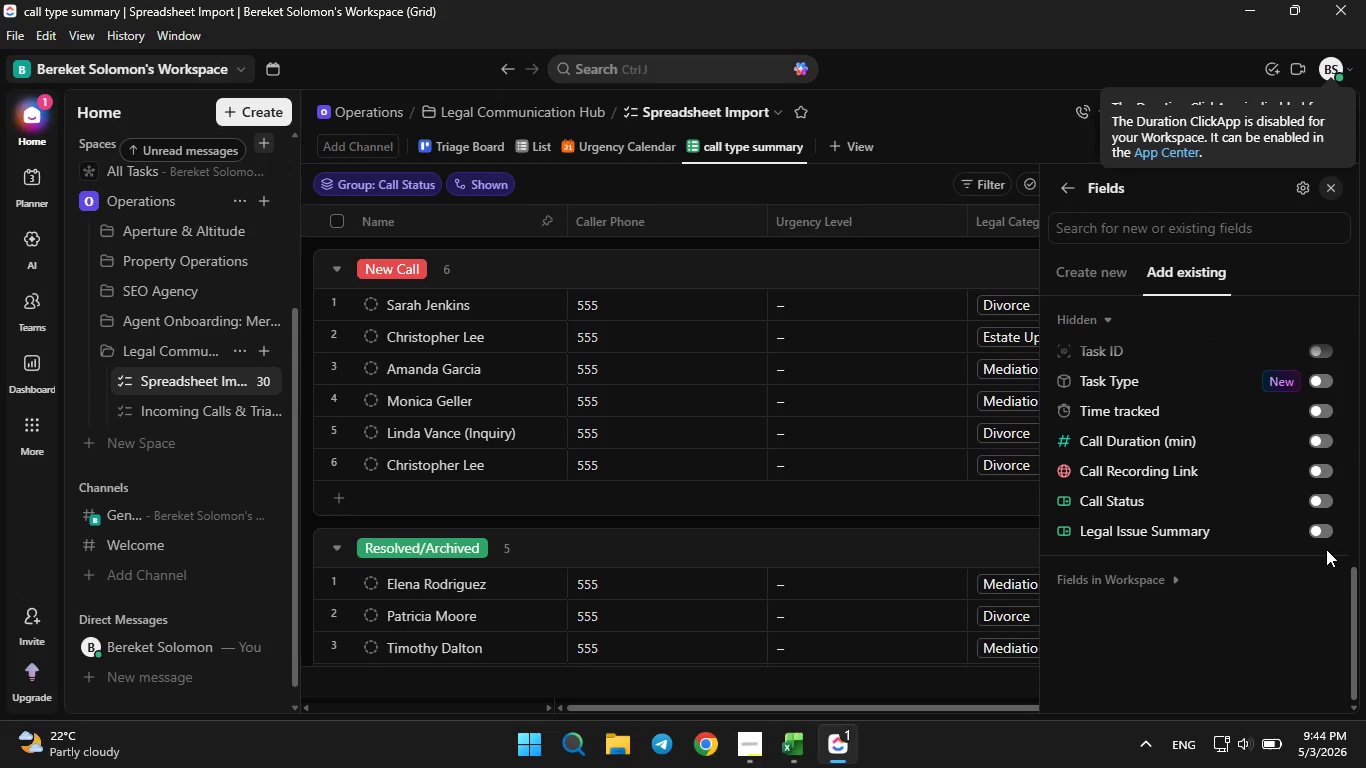 
scroll: coordinate [1292, 519], scroll_direction: none, amount: 0.0
 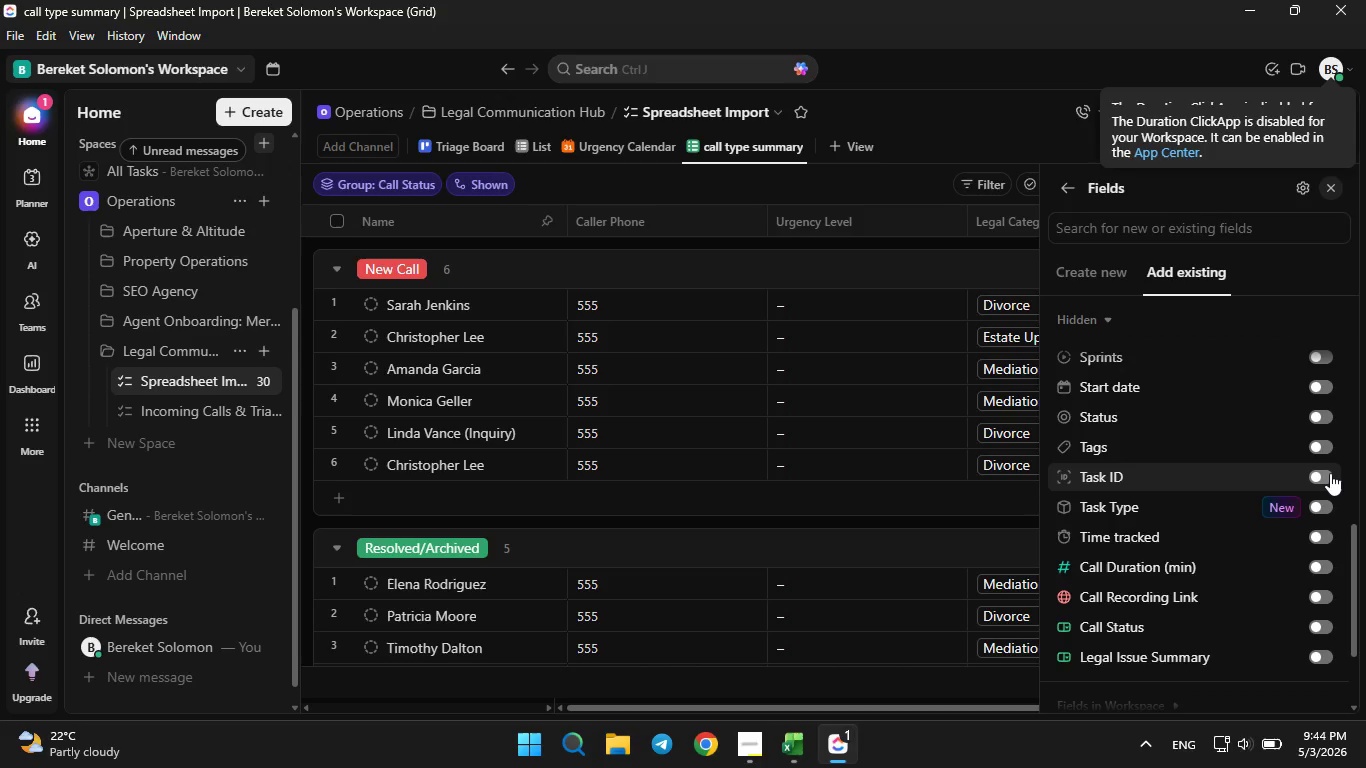 
left_click([1330, 472])
 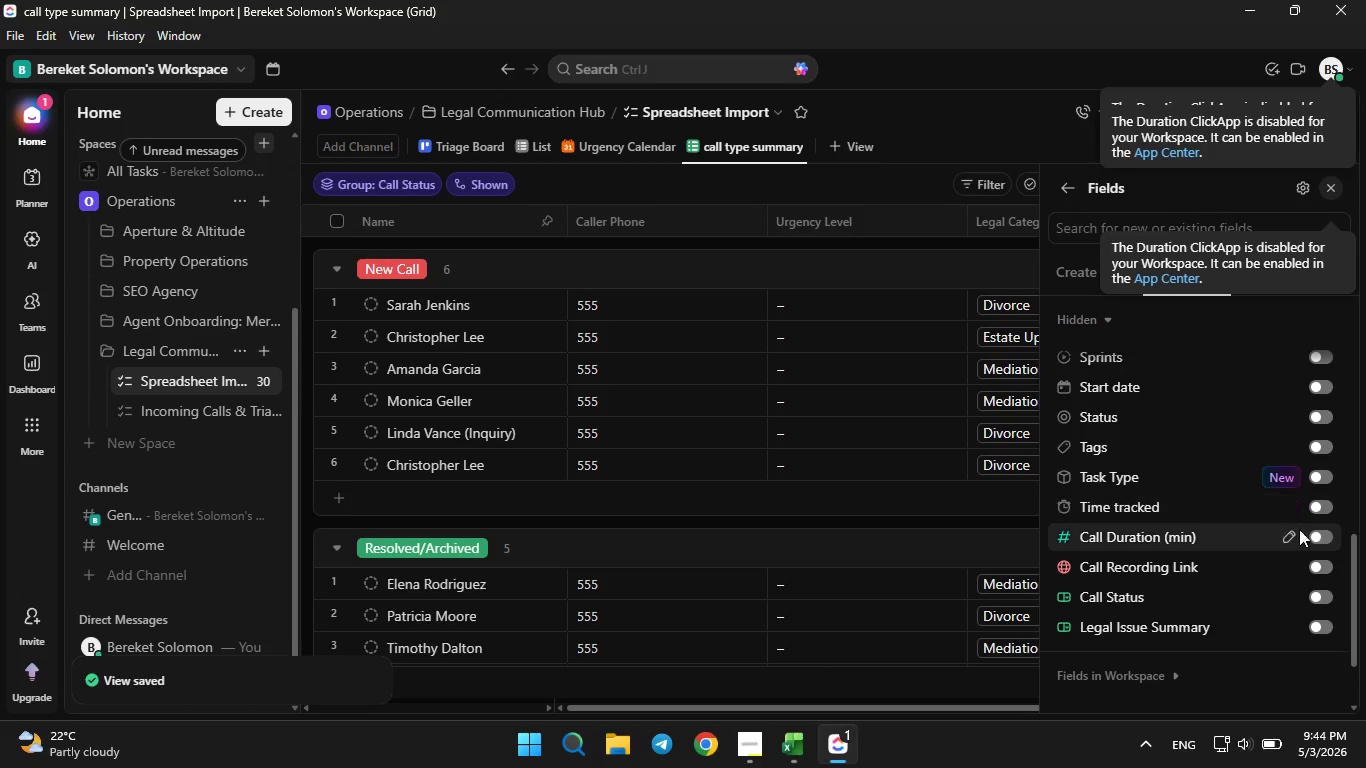 
scroll: coordinate [1291, 544], scroll_direction: none, amount: 0.0
 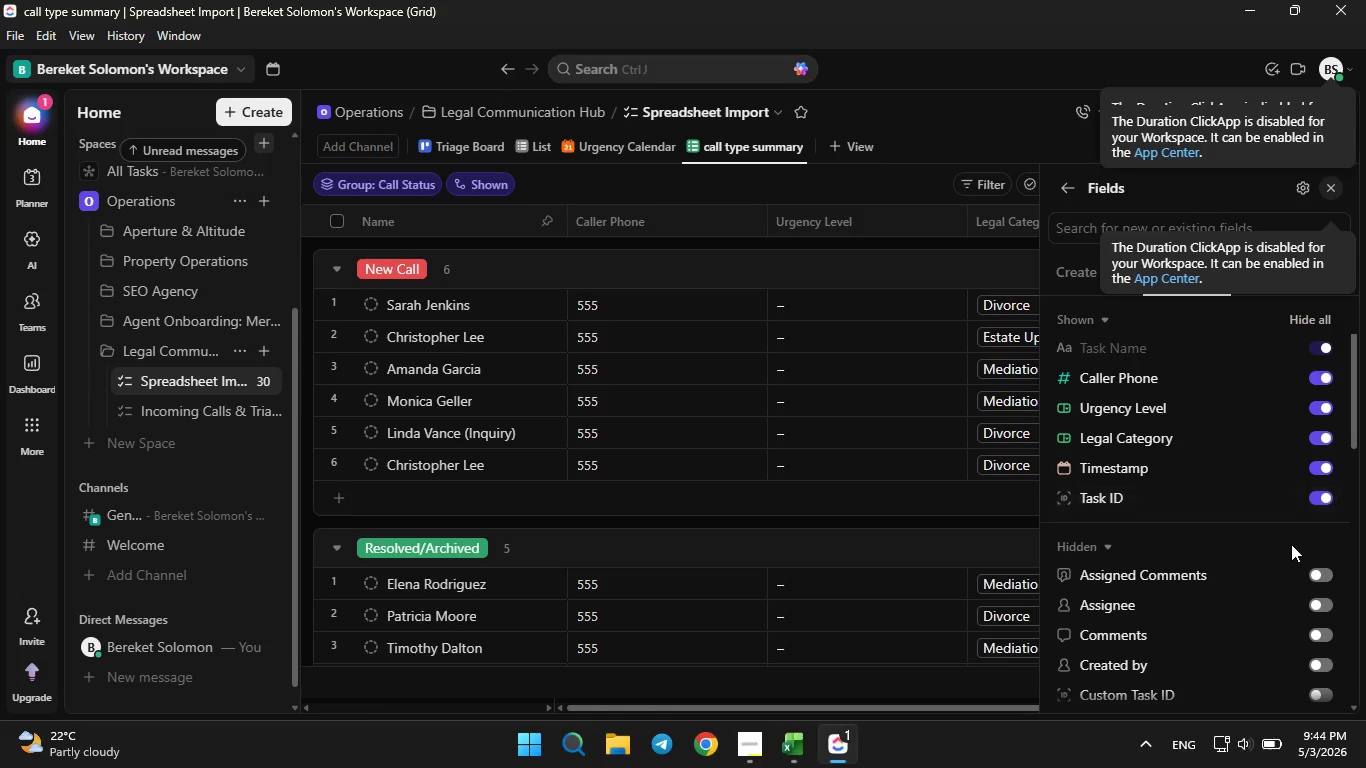 
scroll: coordinate [1290, 543], scroll_direction: up, amount: 4.0
 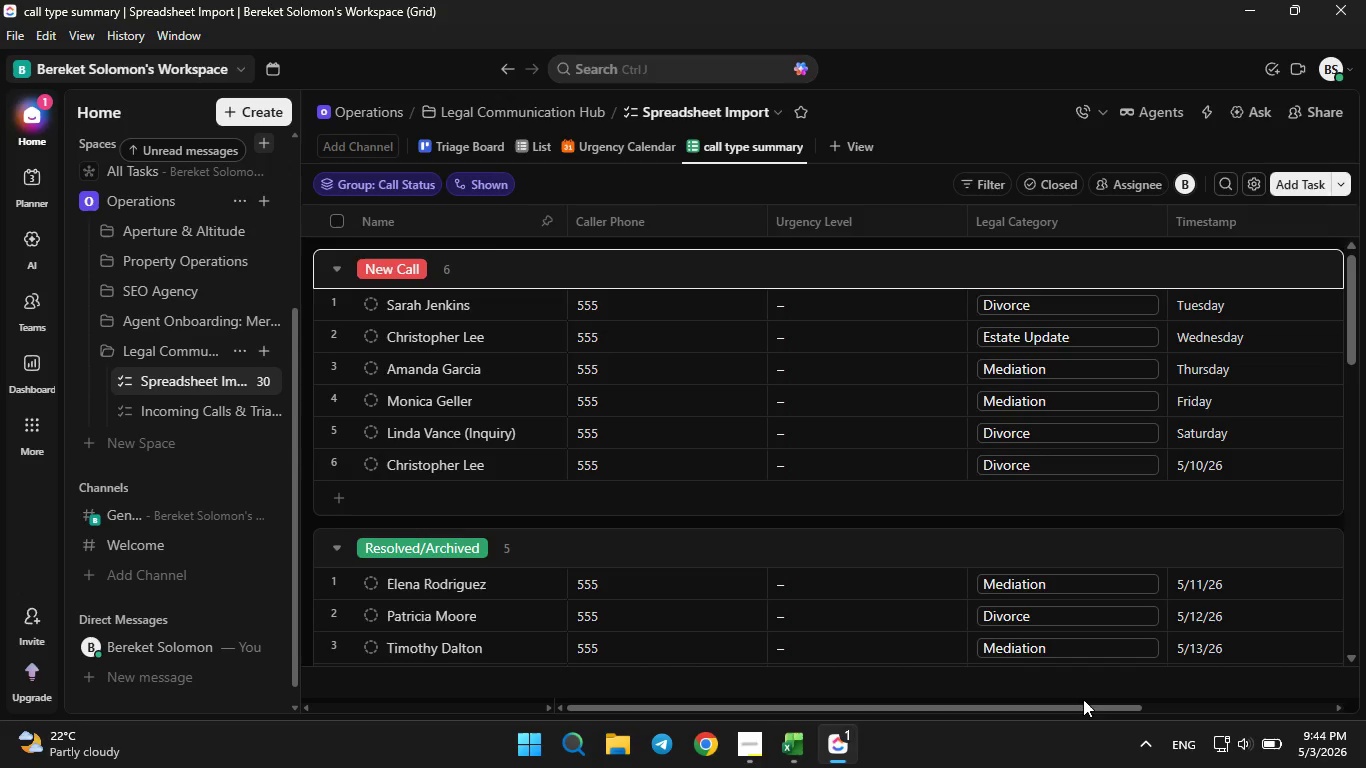 
left_click_drag(start_coordinate=[1085, 706], to_coordinate=[966, 747])
 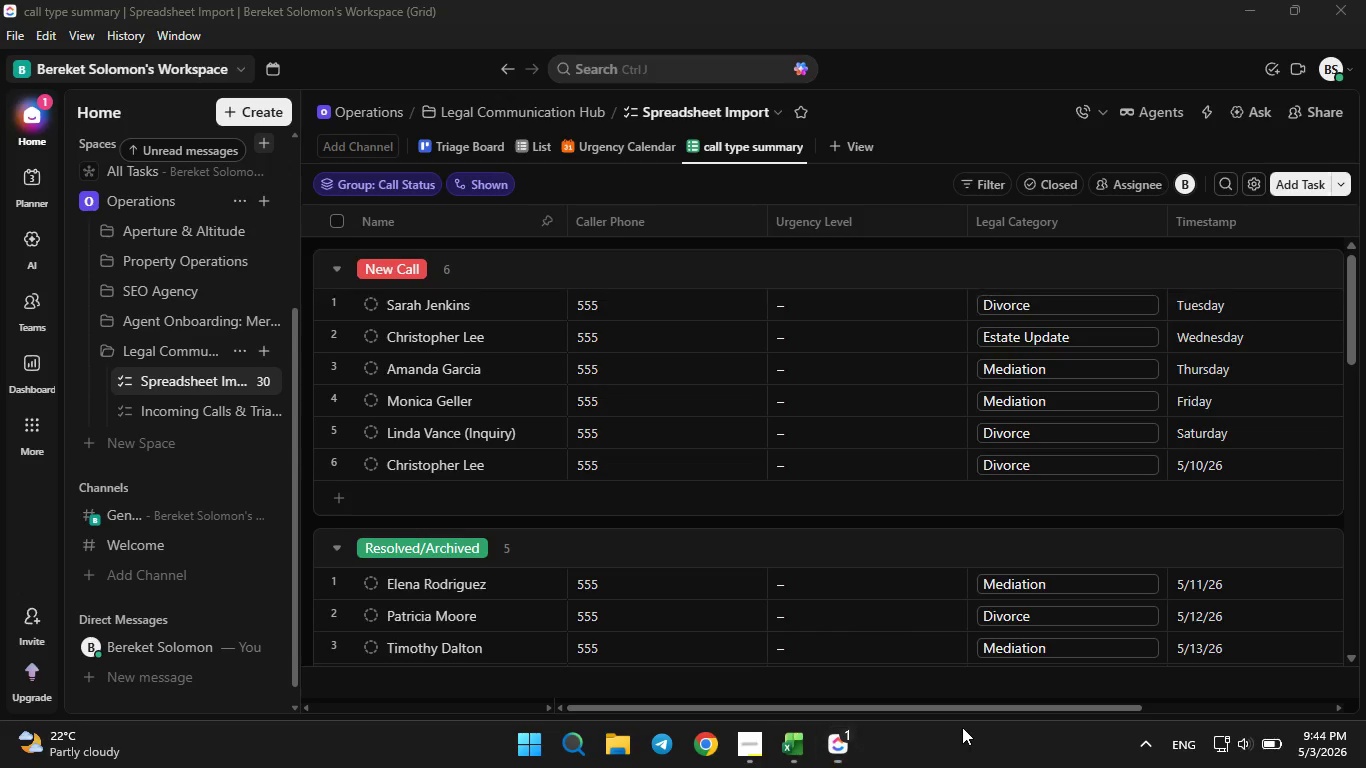 
left_click([966, 747])
 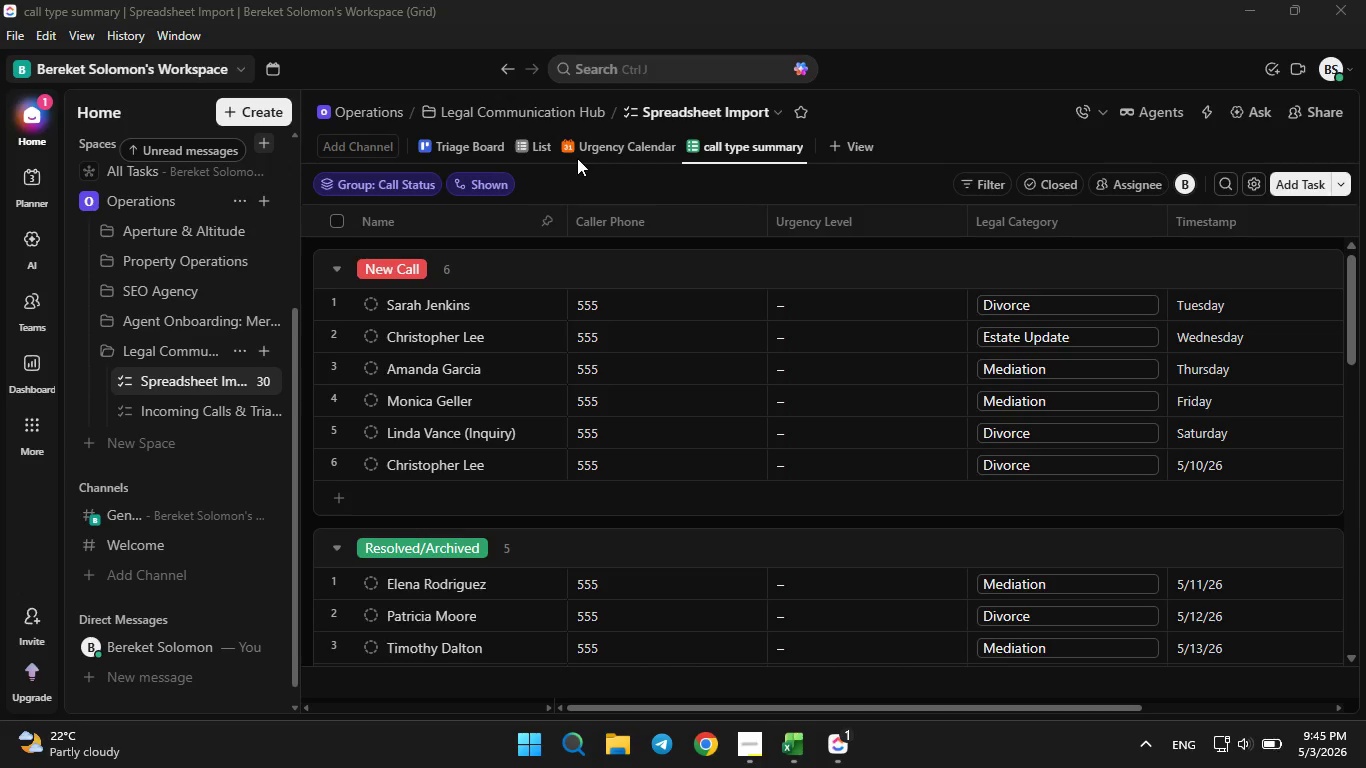 
wait(25.12)
 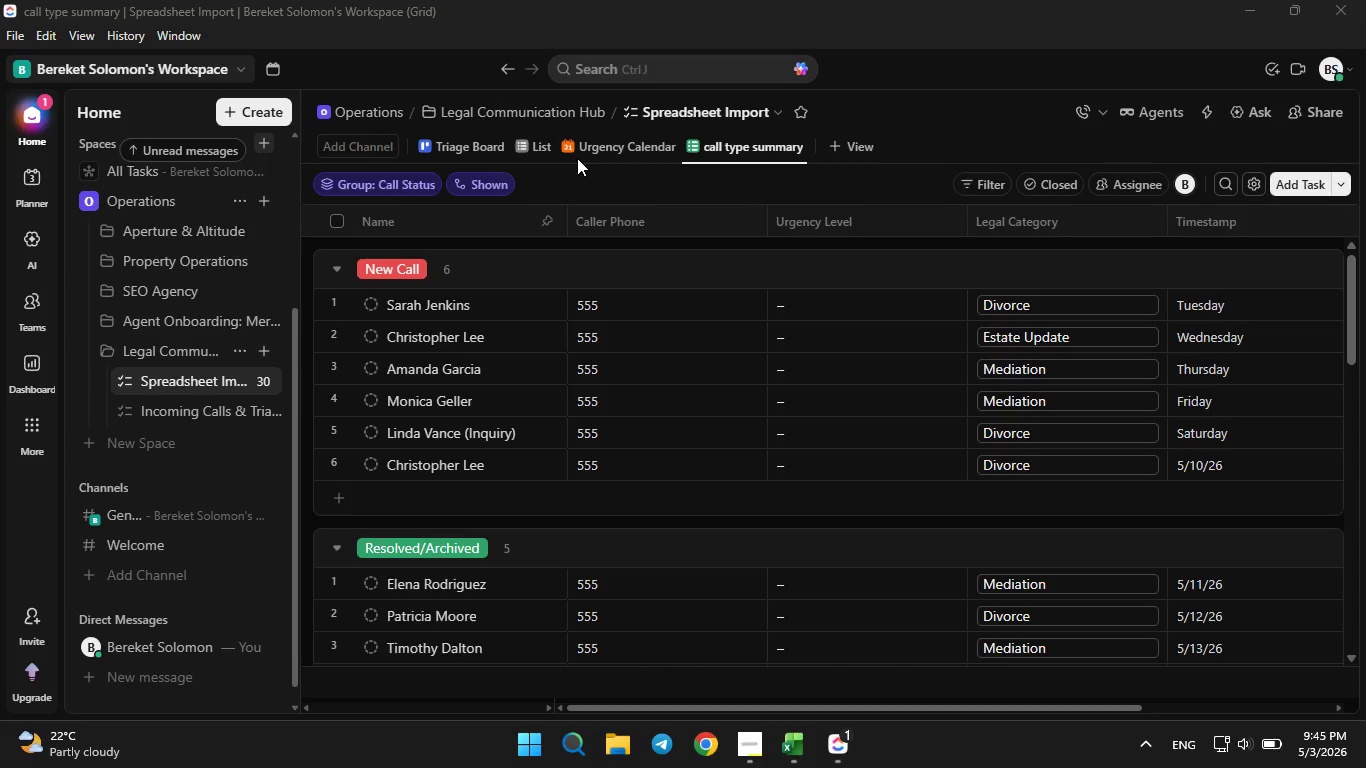 
left_click([1204, 112])
 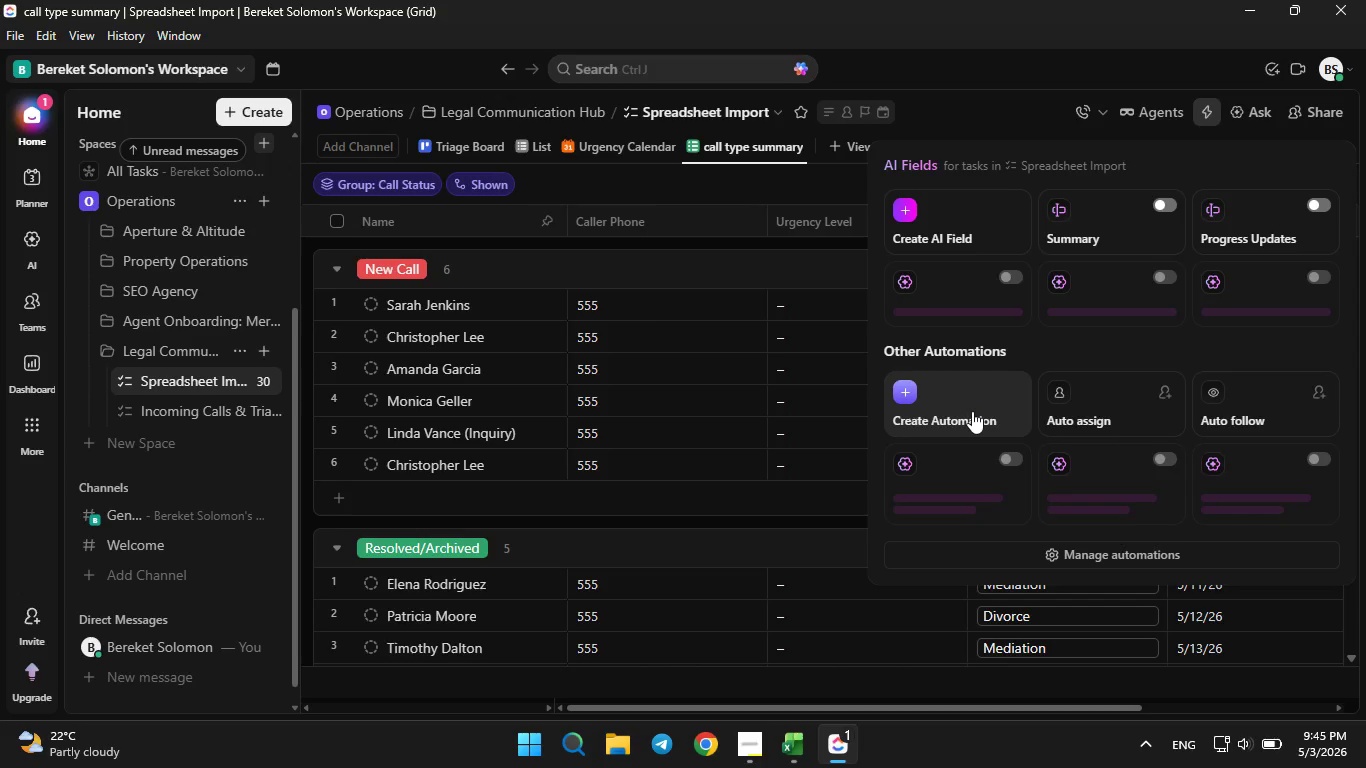 
left_click([972, 411])
 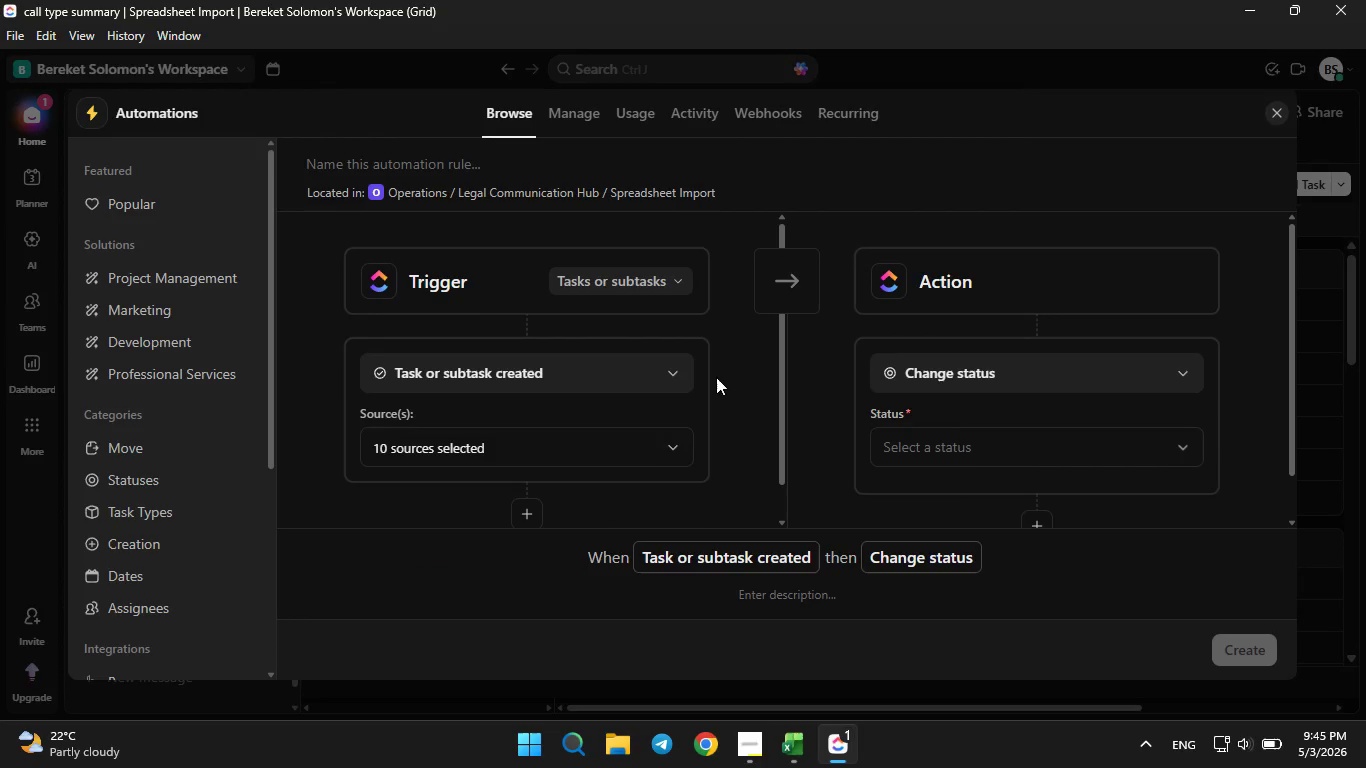 
left_click([663, 372])
 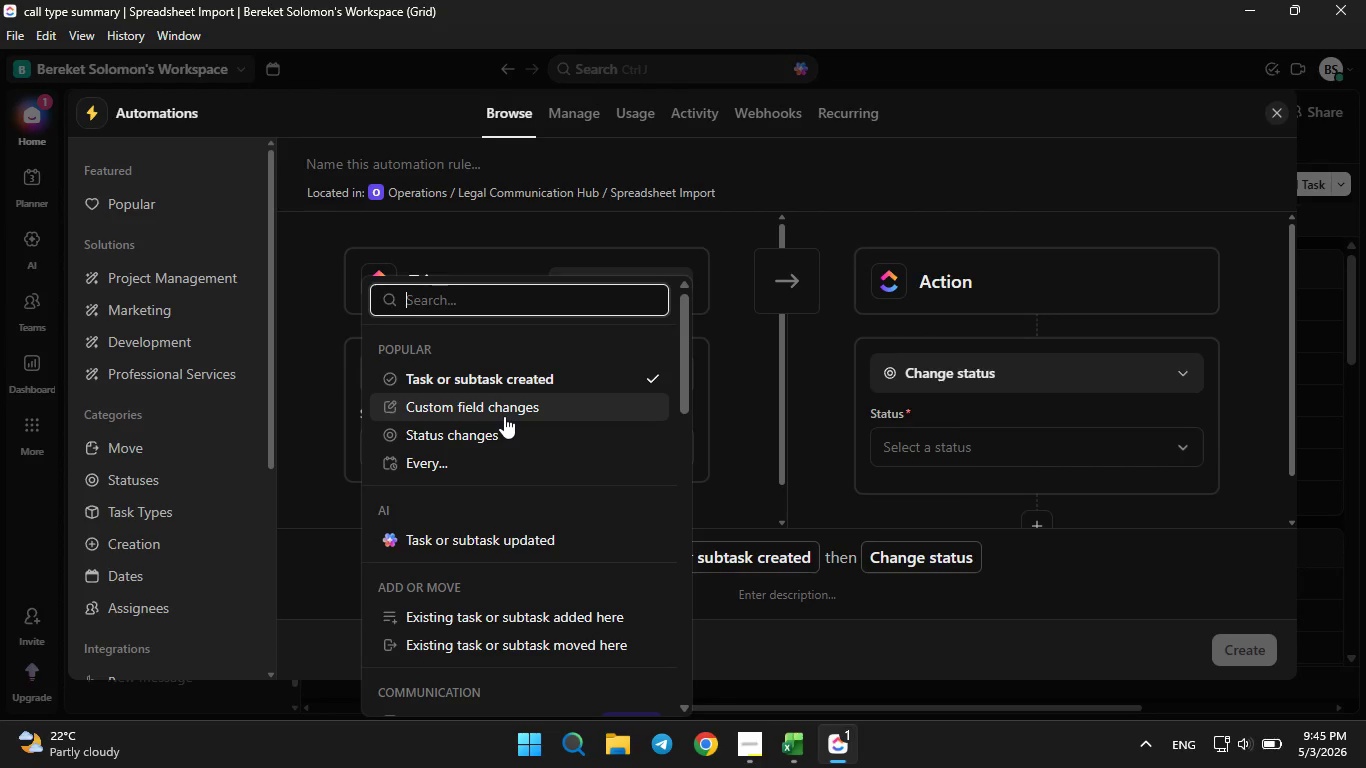 
left_click([504, 416])
 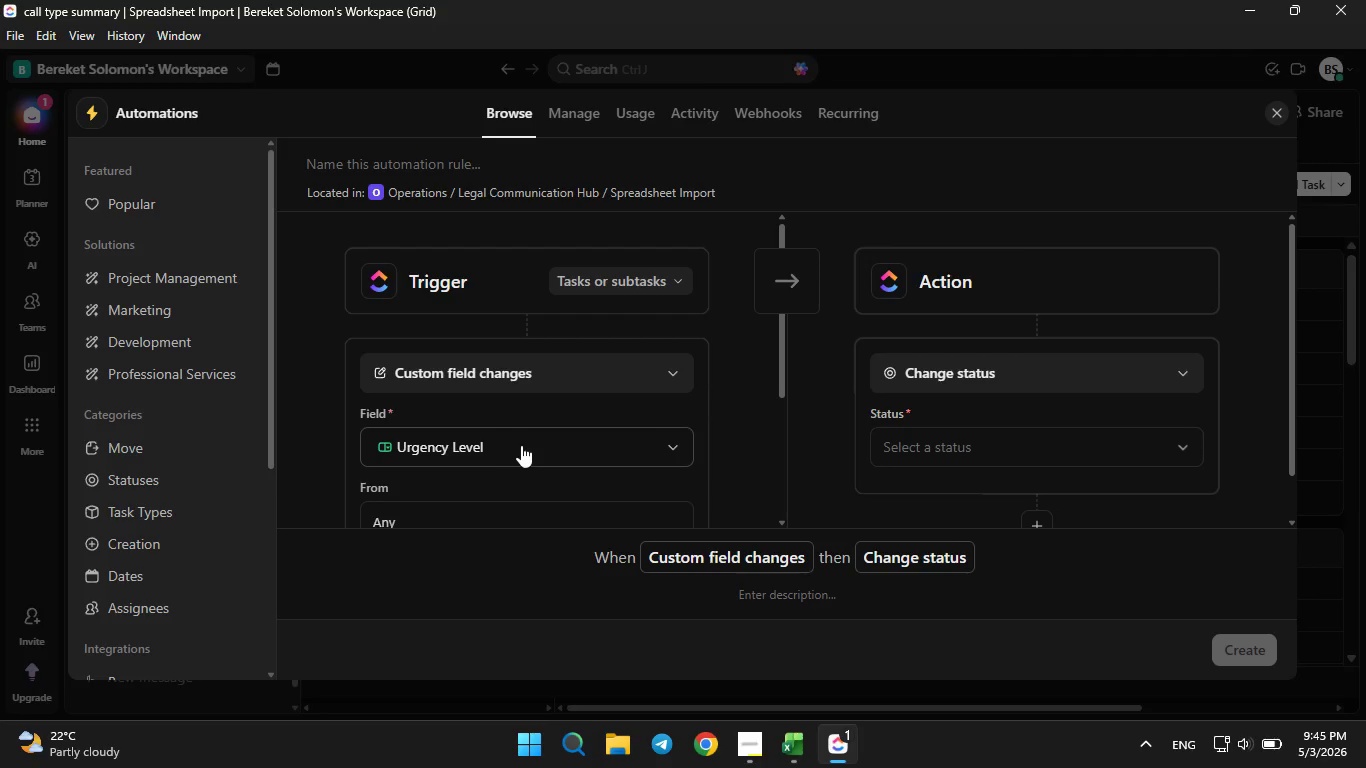 
wait(12.62)
 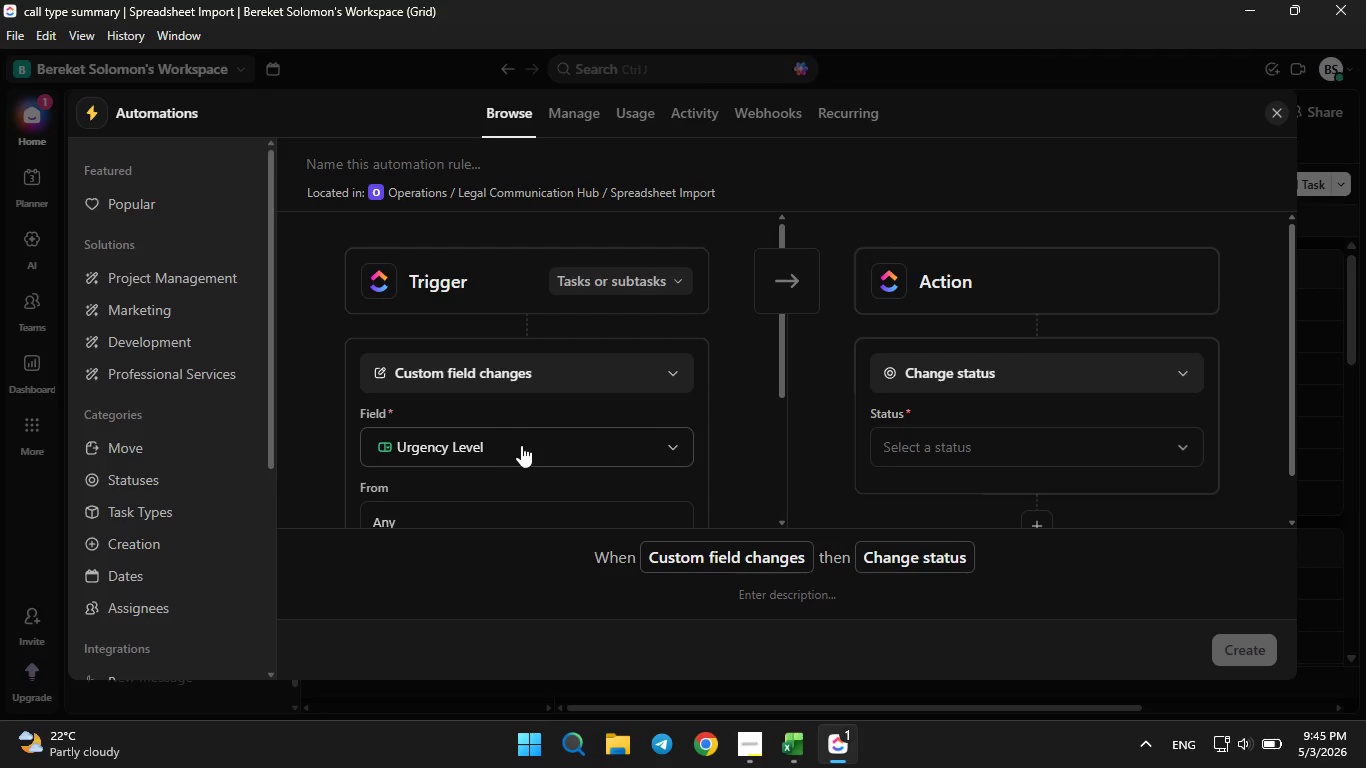 
left_click([521, 444])
 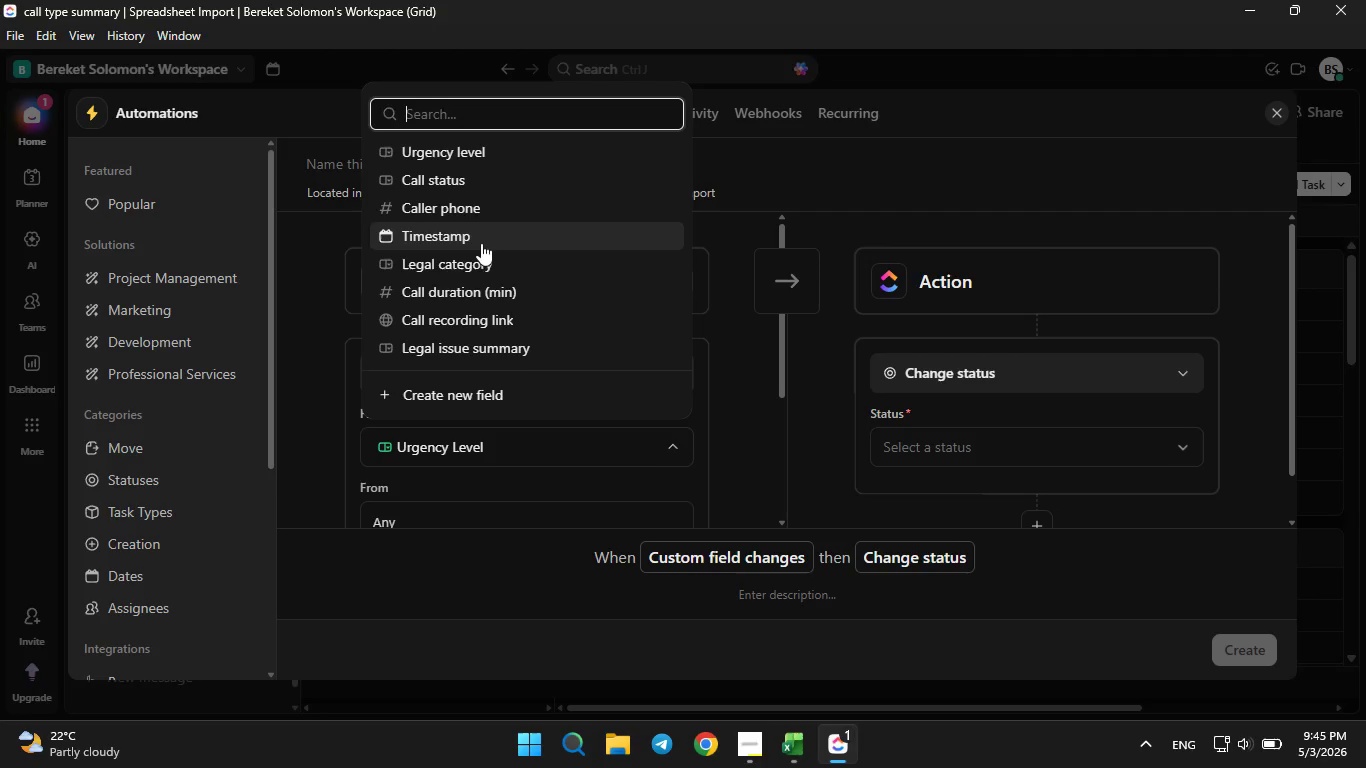 
left_click([462, 185])
 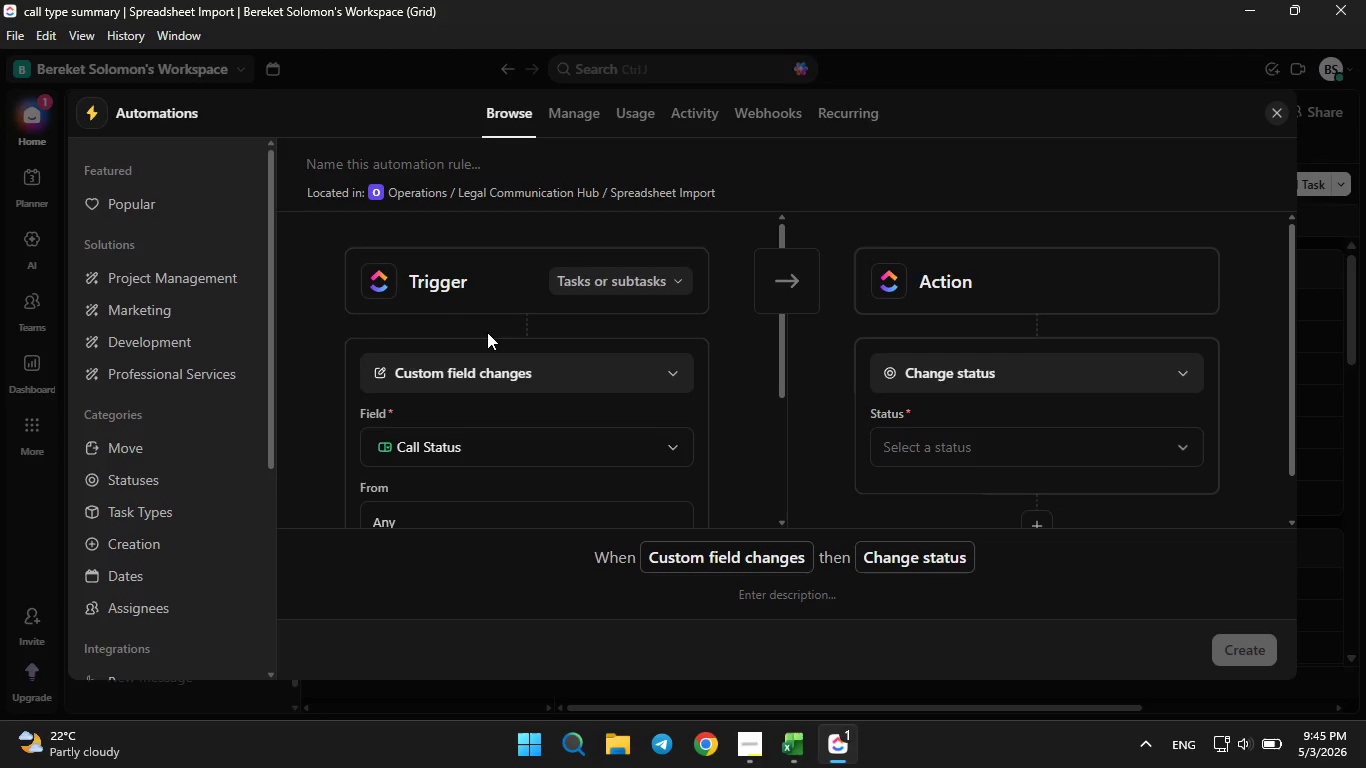 
scroll: coordinate [487, 334], scroll_direction: down, amount: 1.0